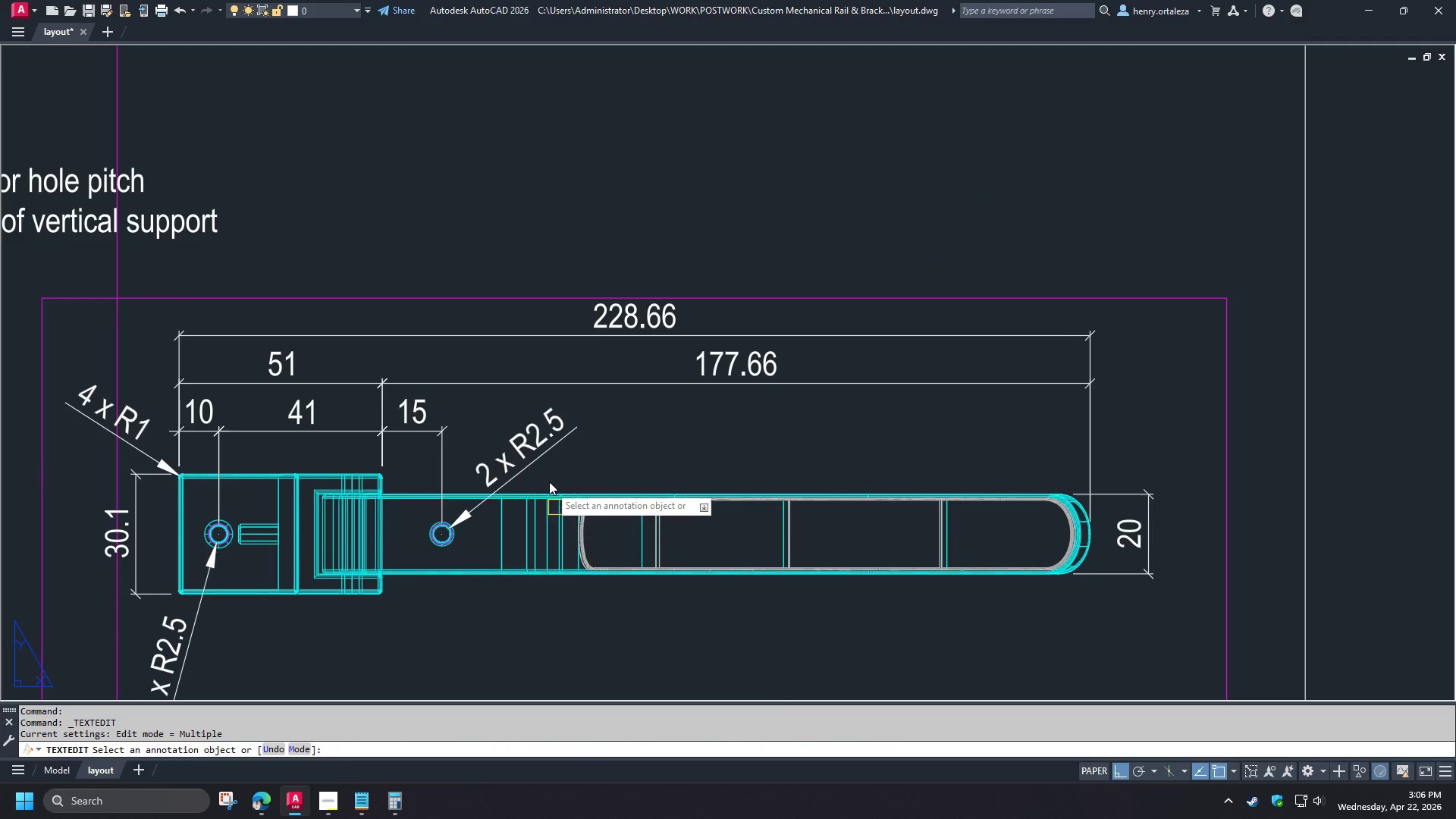 
key(Space)
 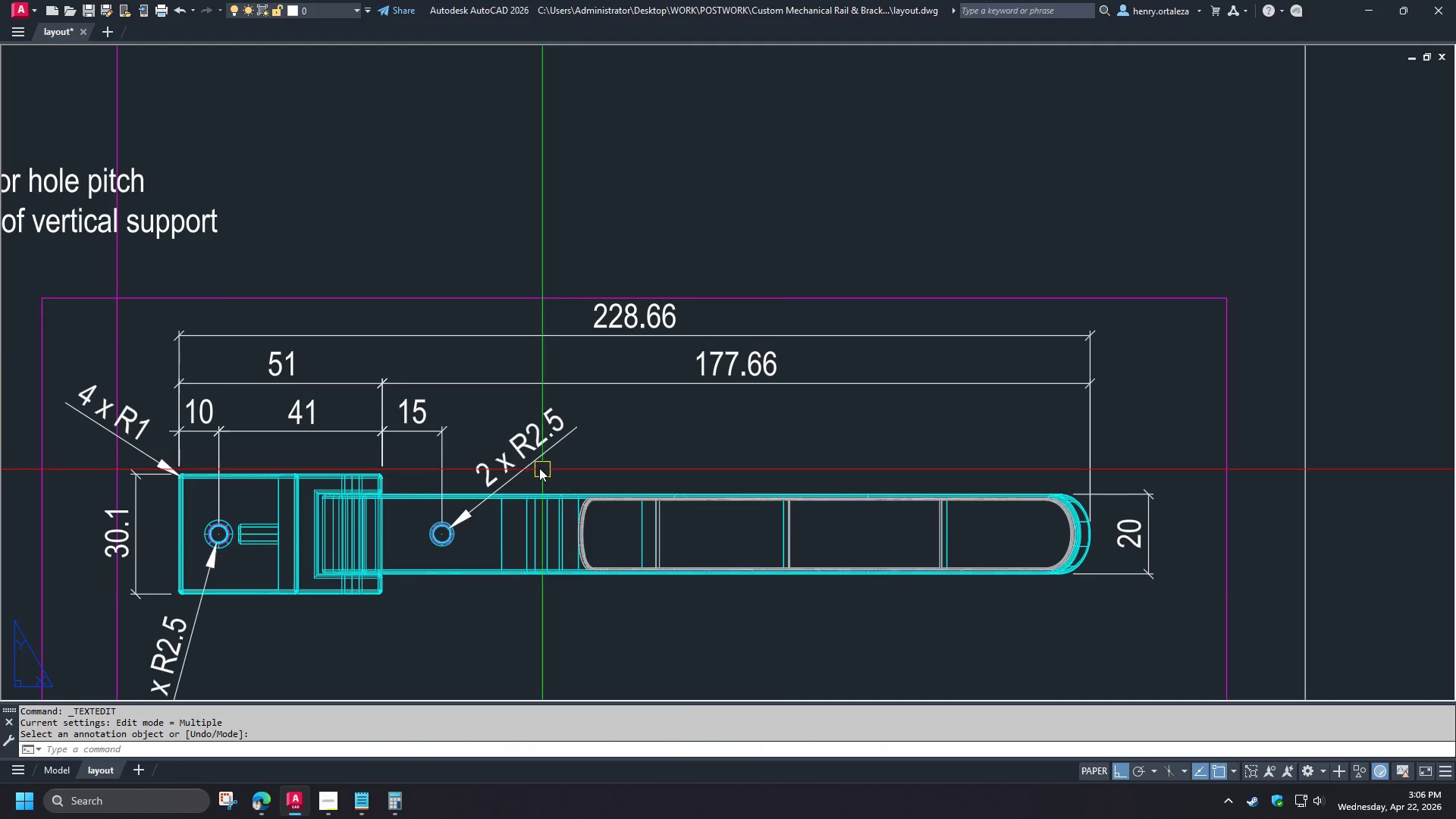 
scroll: coordinate [307, 598], scroll_direction: down, amount: 1.0
 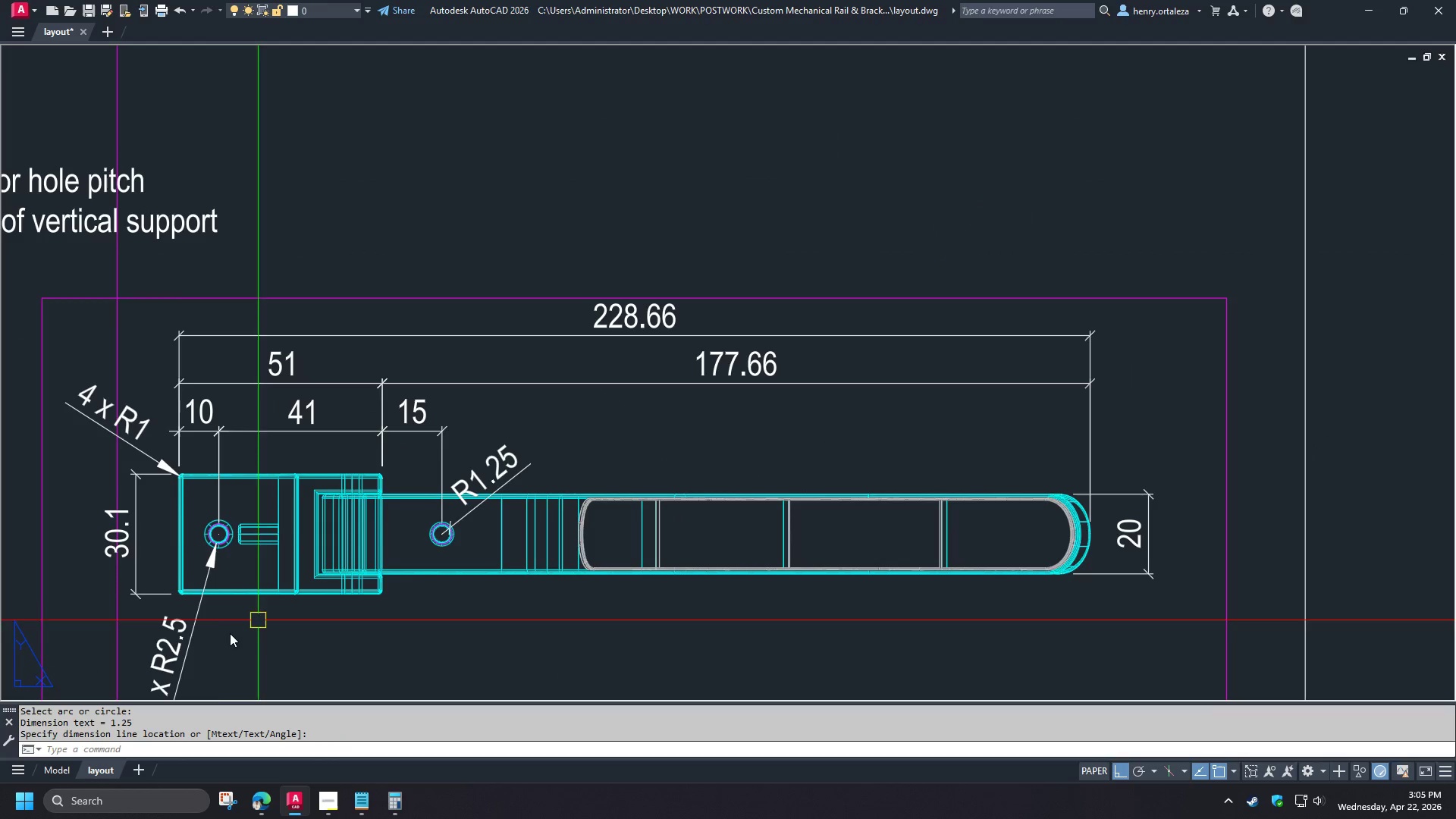 
left_click([532, 458])
 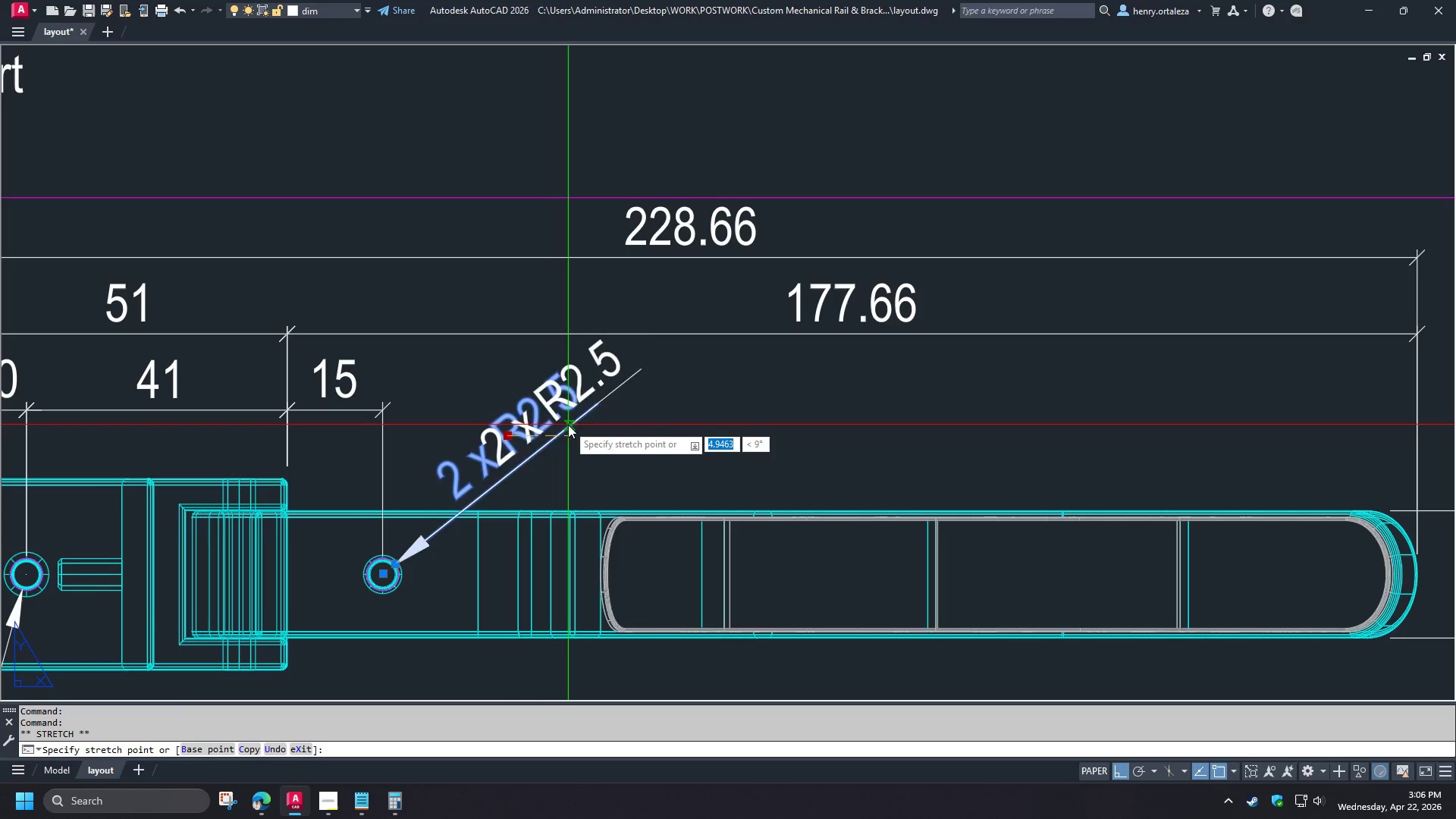 
left_click([570, 425])
 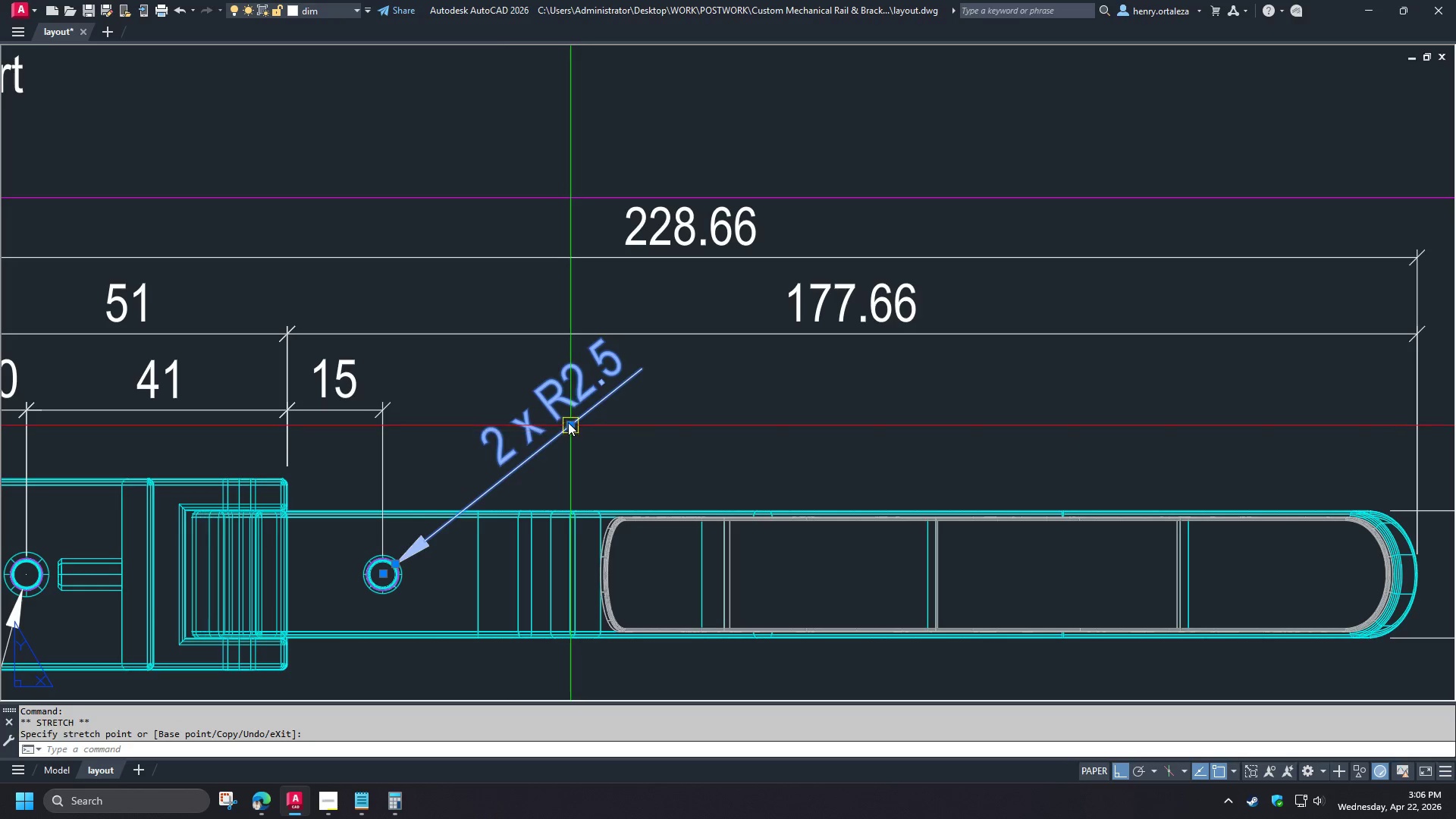 
left_click([568, 422])
 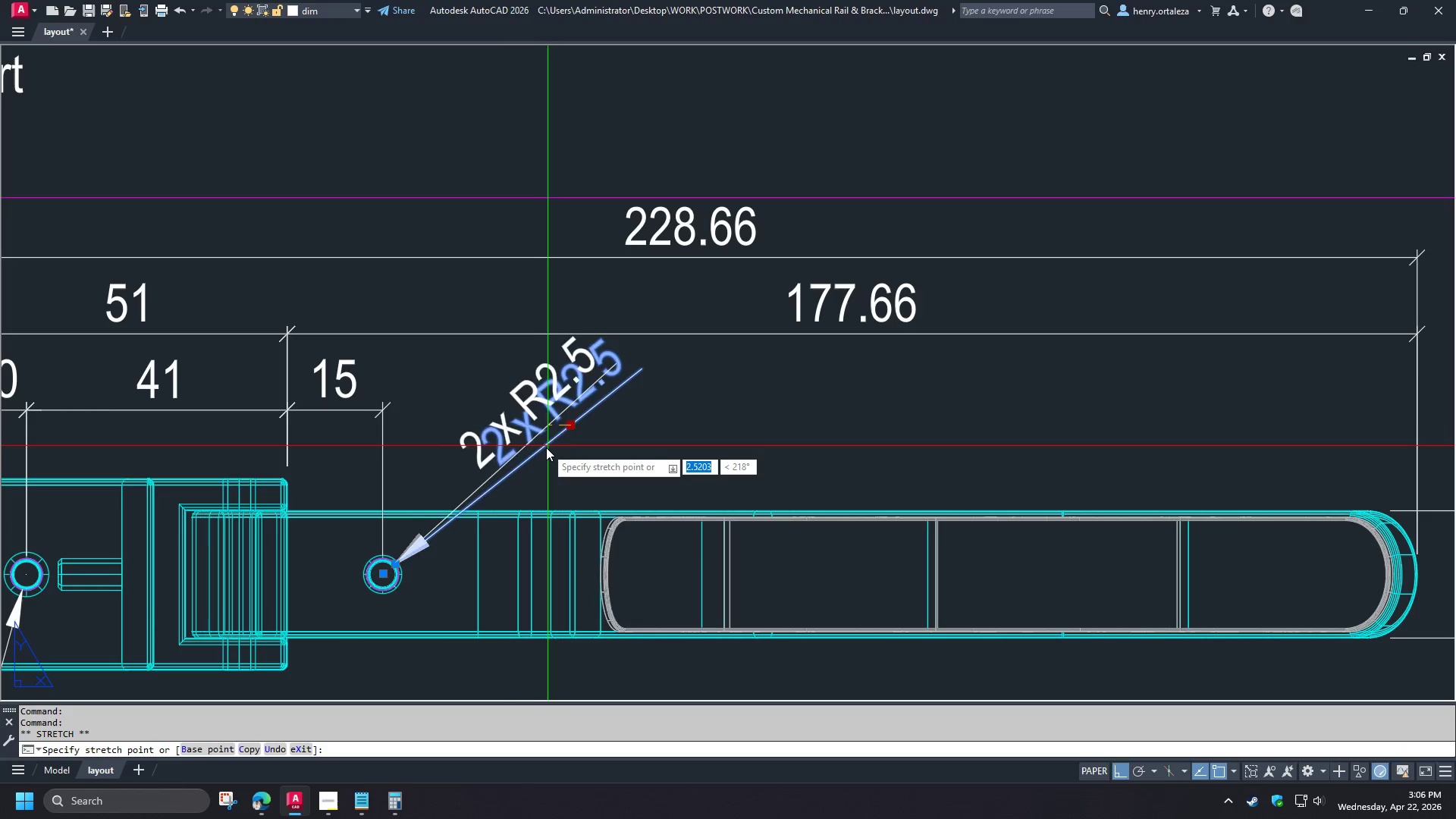 
left_click([546, 447])
 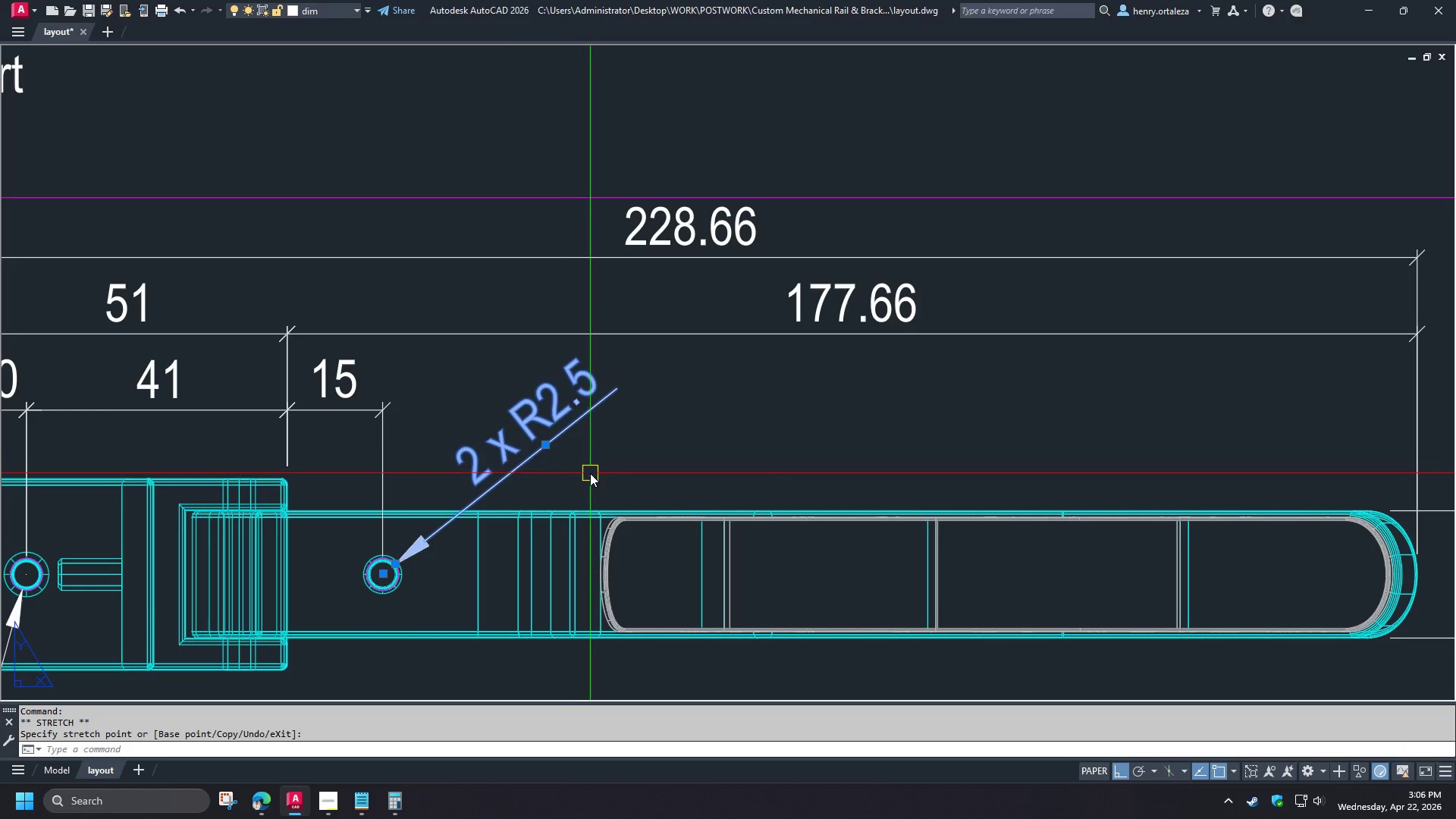 
scroll: coordinate [538, 467], scroll_direction: up, amount: 1.0
 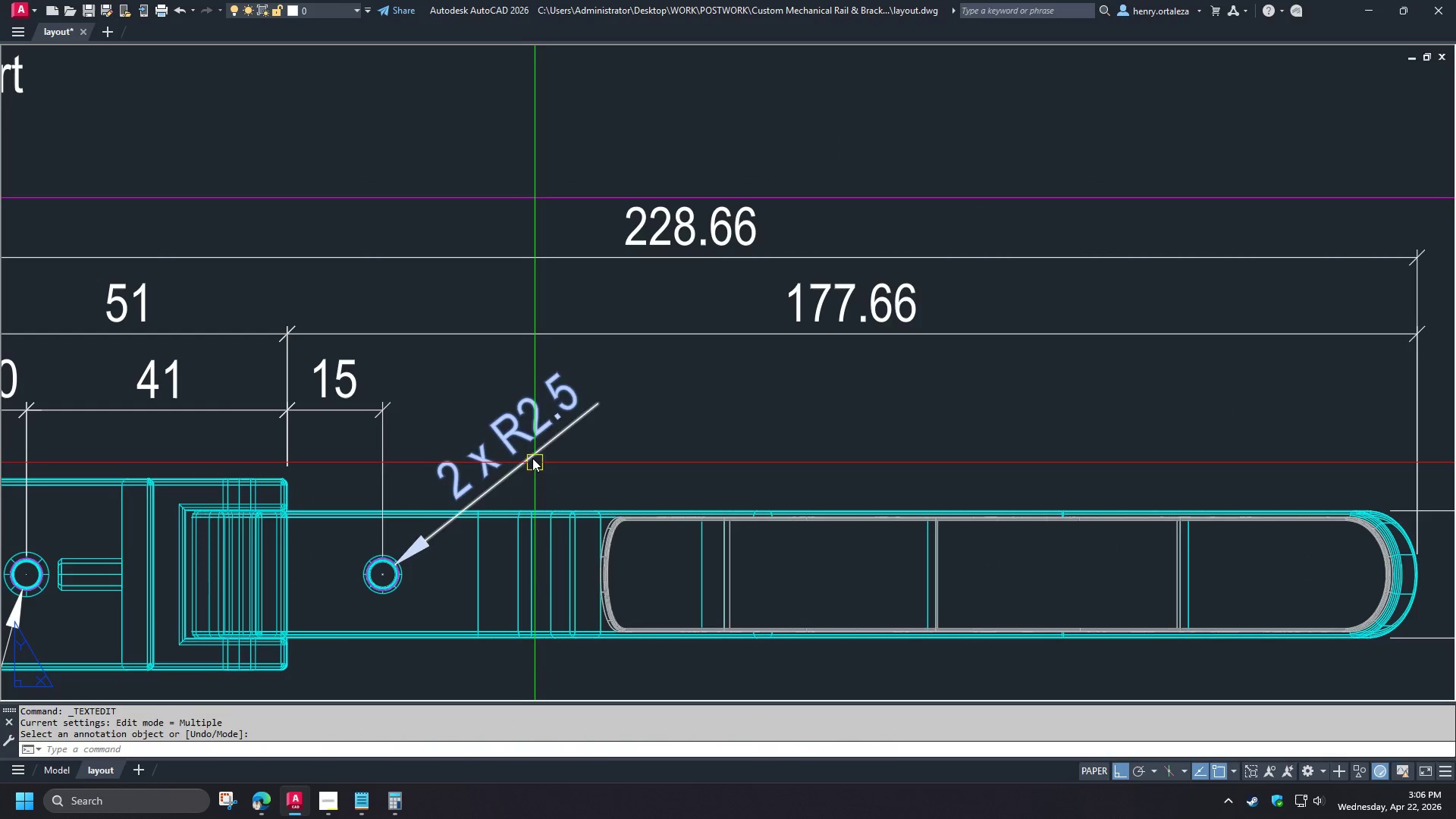 
key(Escape)
 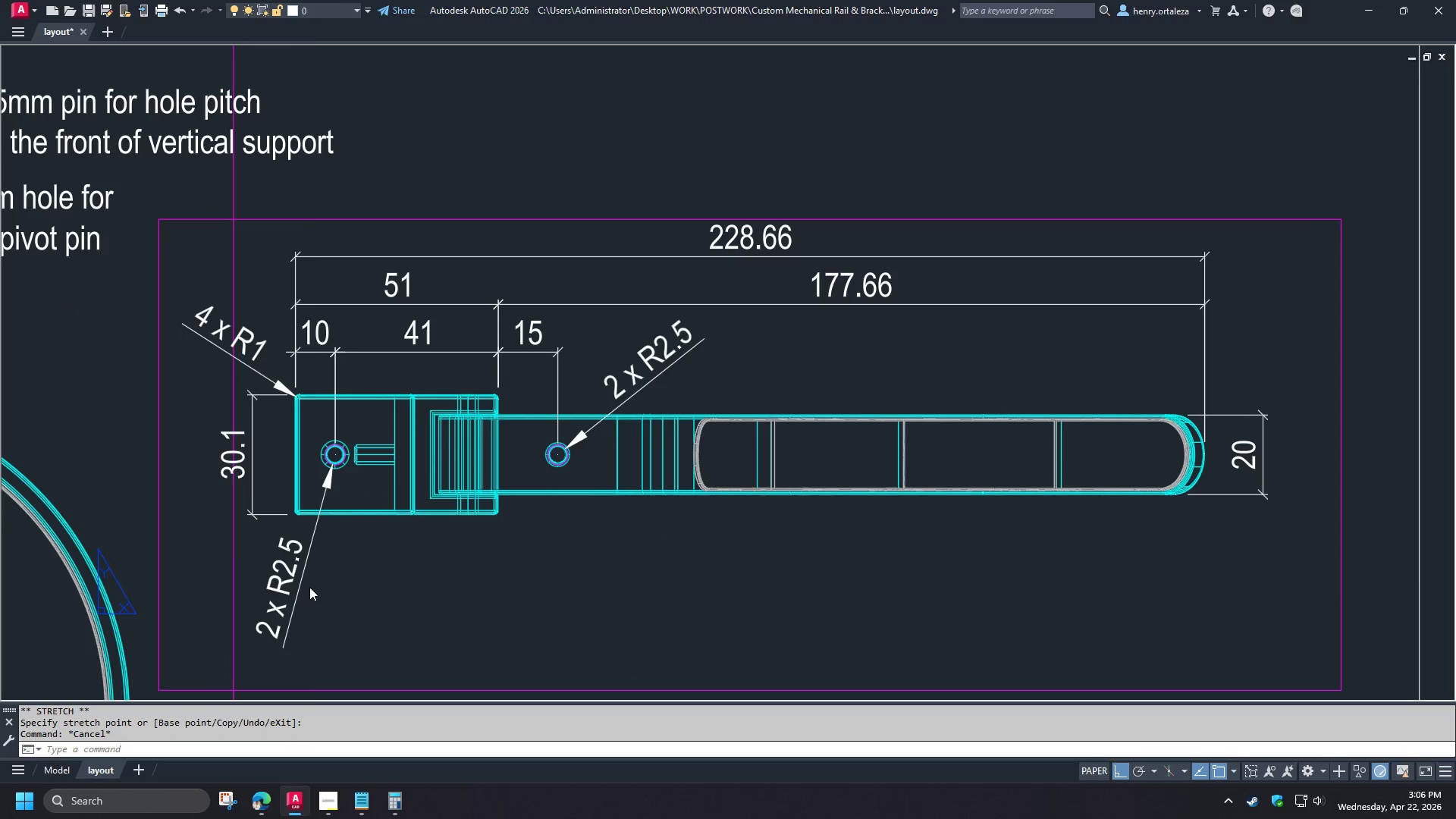 
left_click([297, 586])
 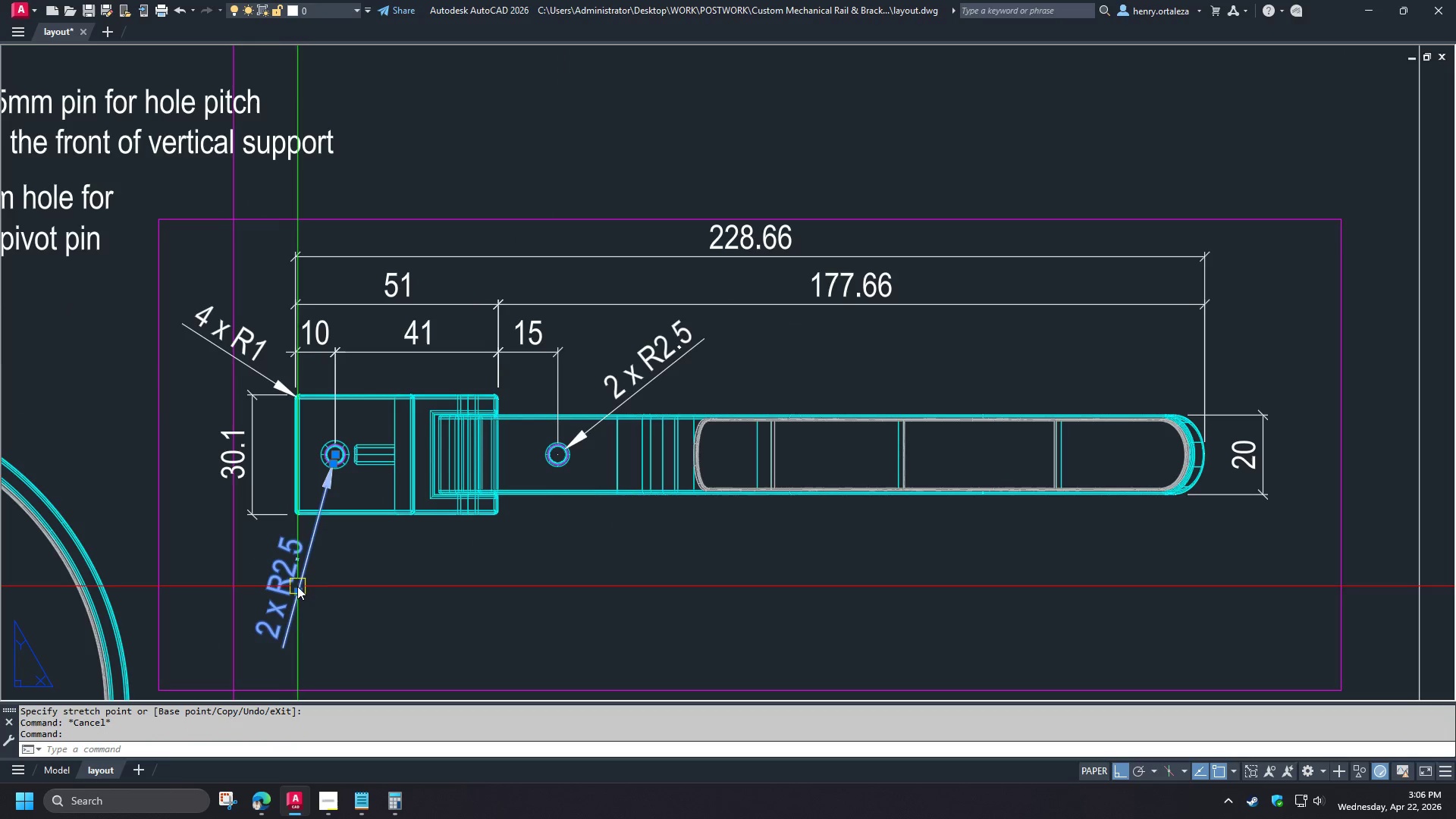 
type(e re )
 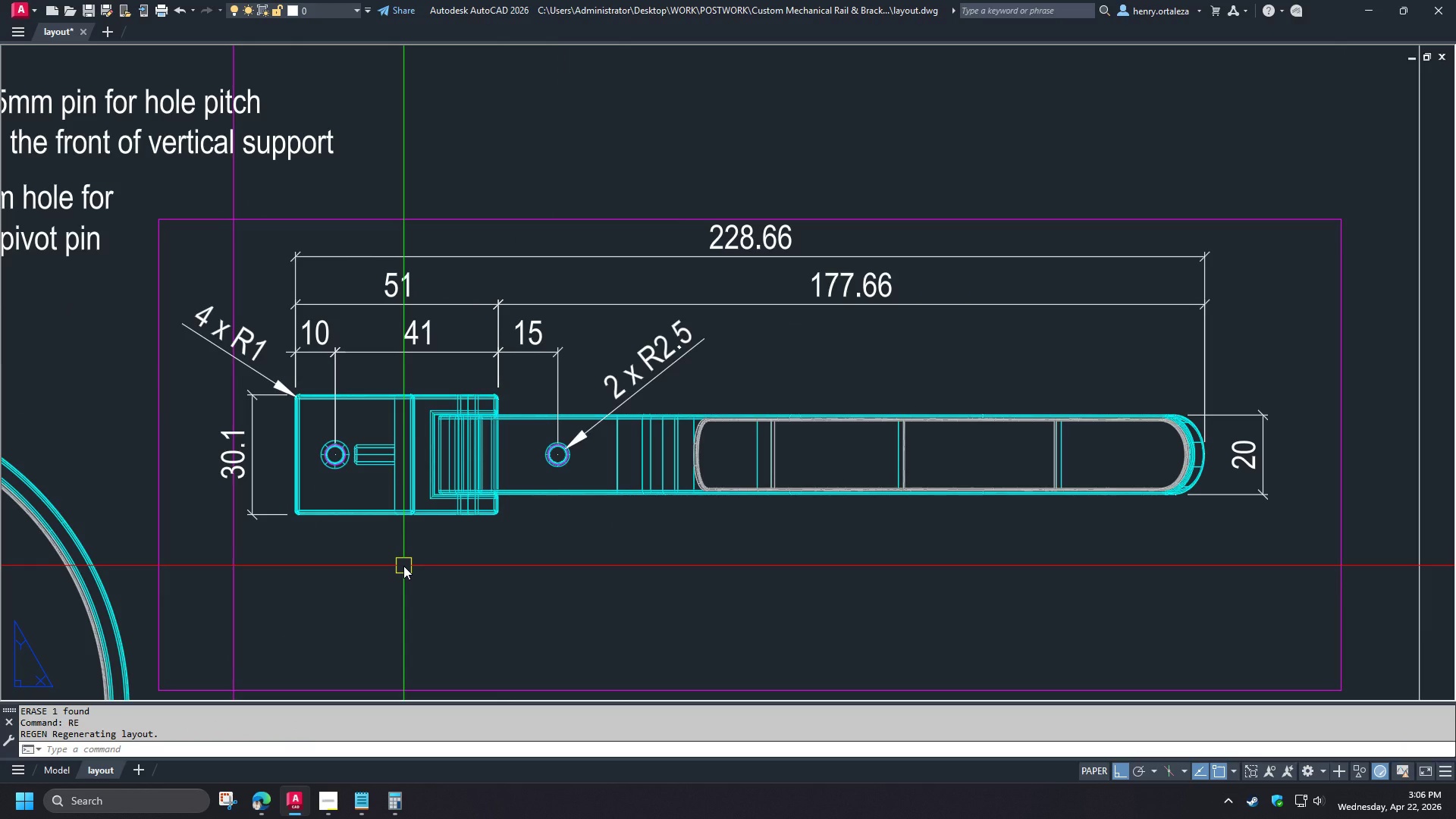 
scroll: coordinate [626, 449], scroll_direction: down, amount: 1.0
 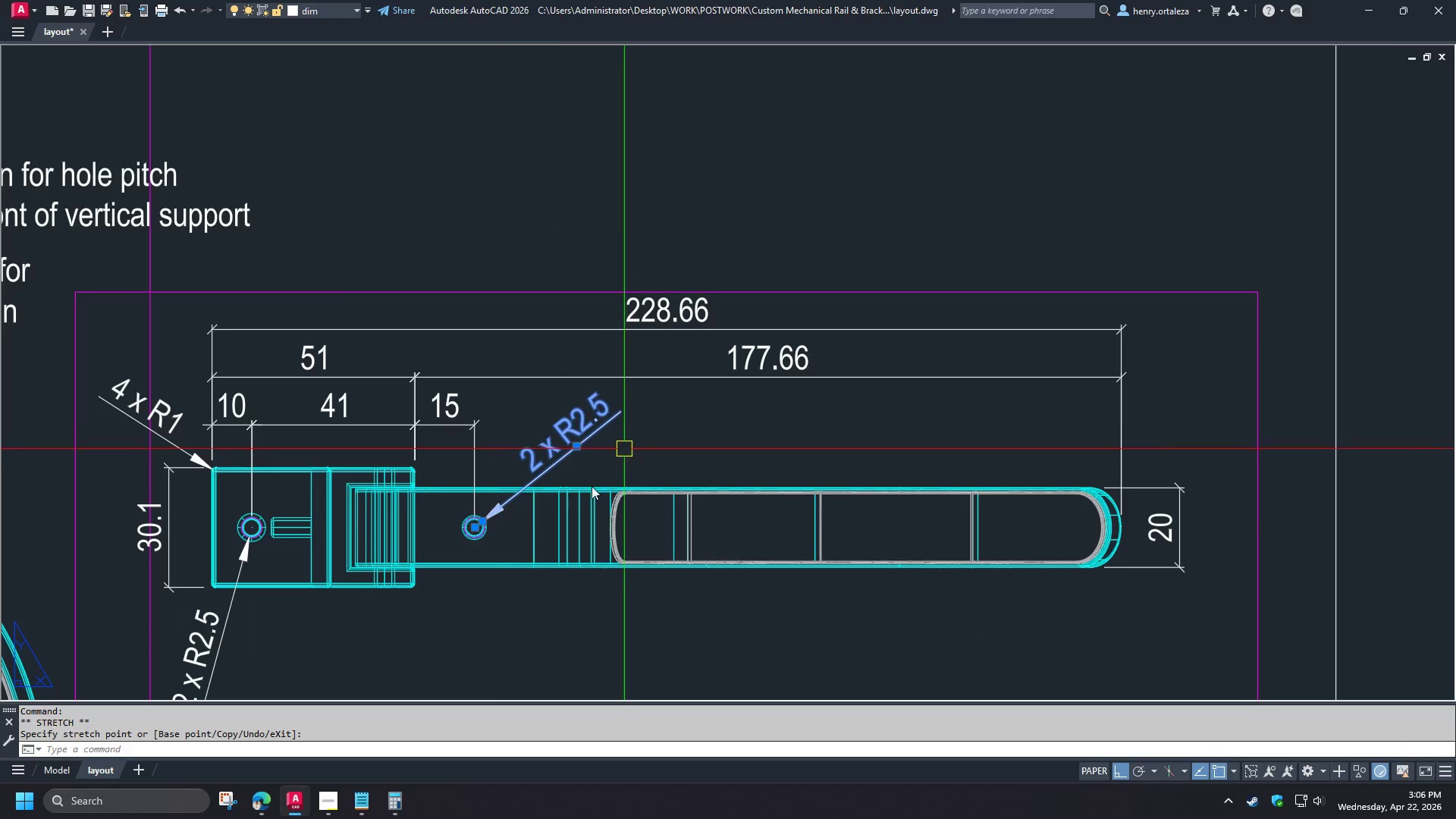 
wait(9.84)
 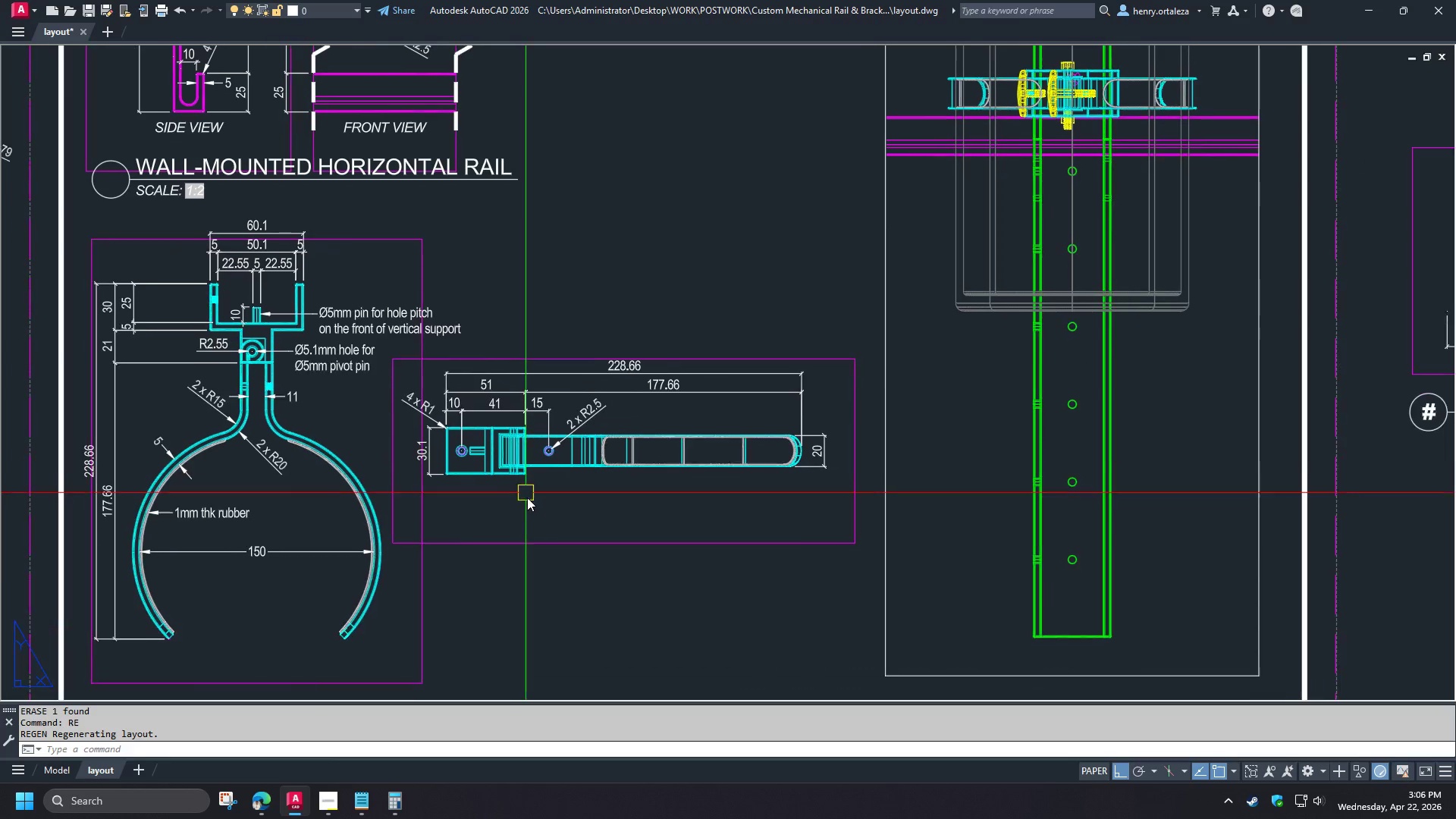 
type(re )
 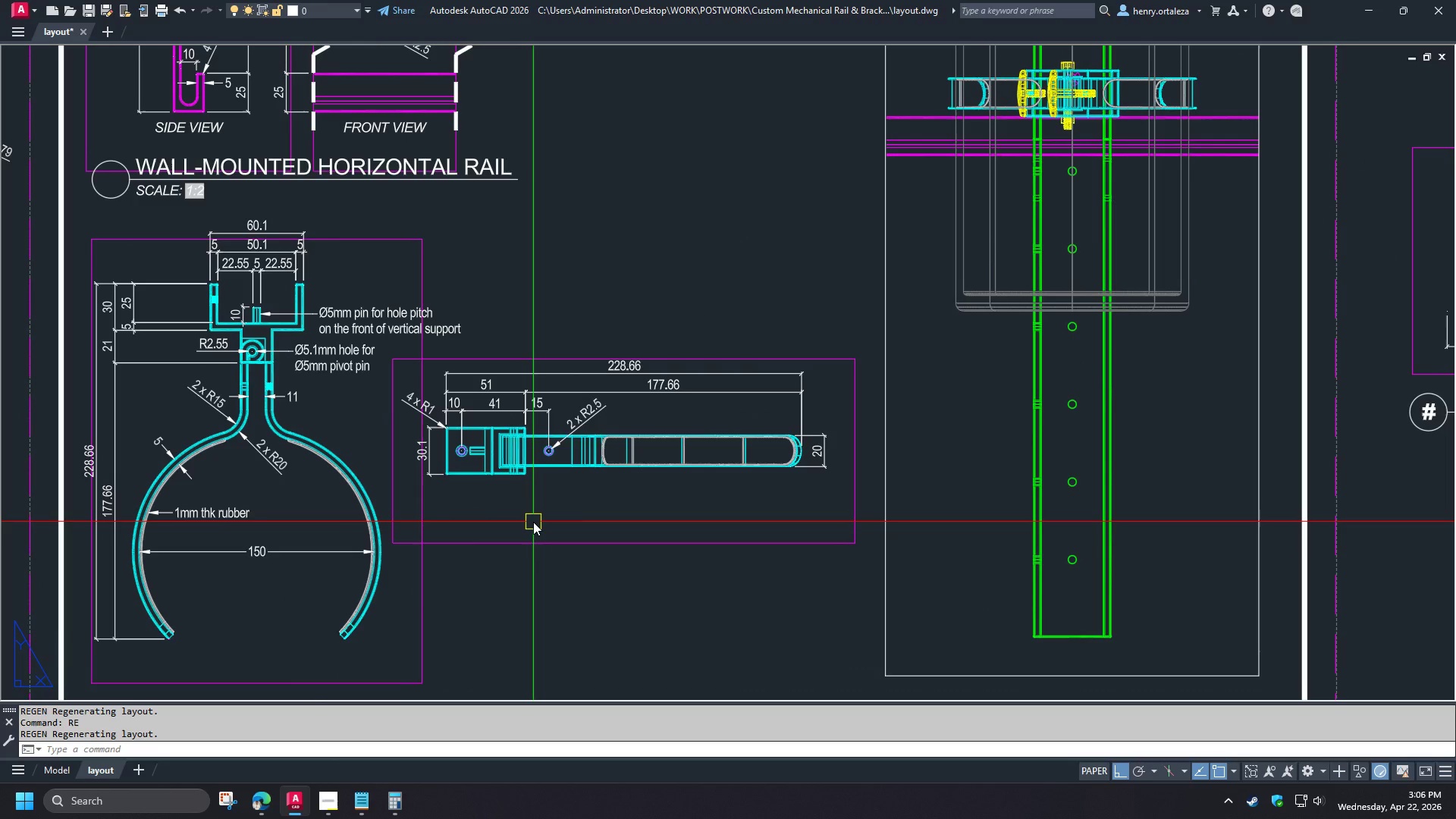 
scroll: coordinate [516, 559], scroll_direction: down, amount: 2.0
 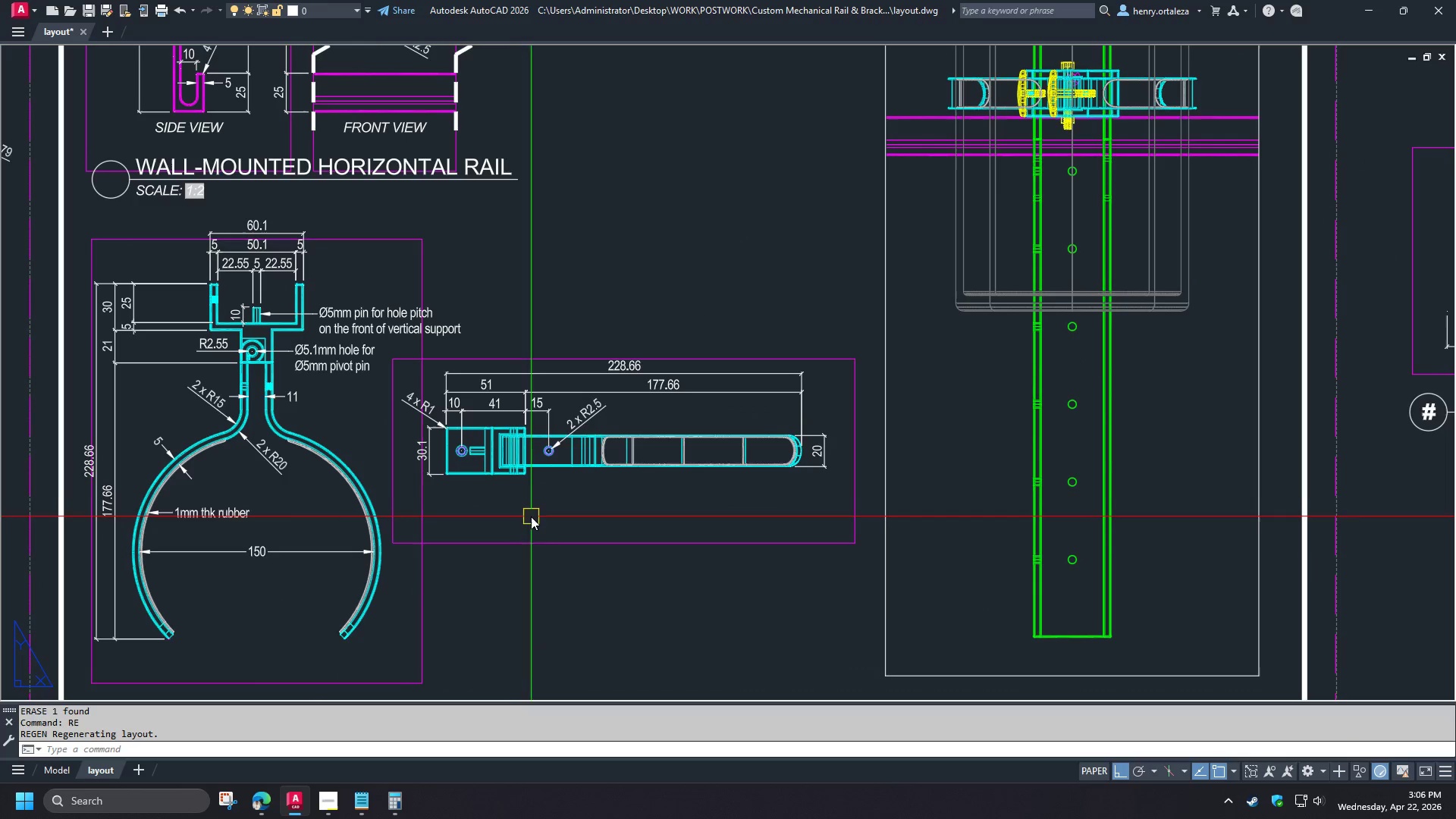 
wait(8.0)
 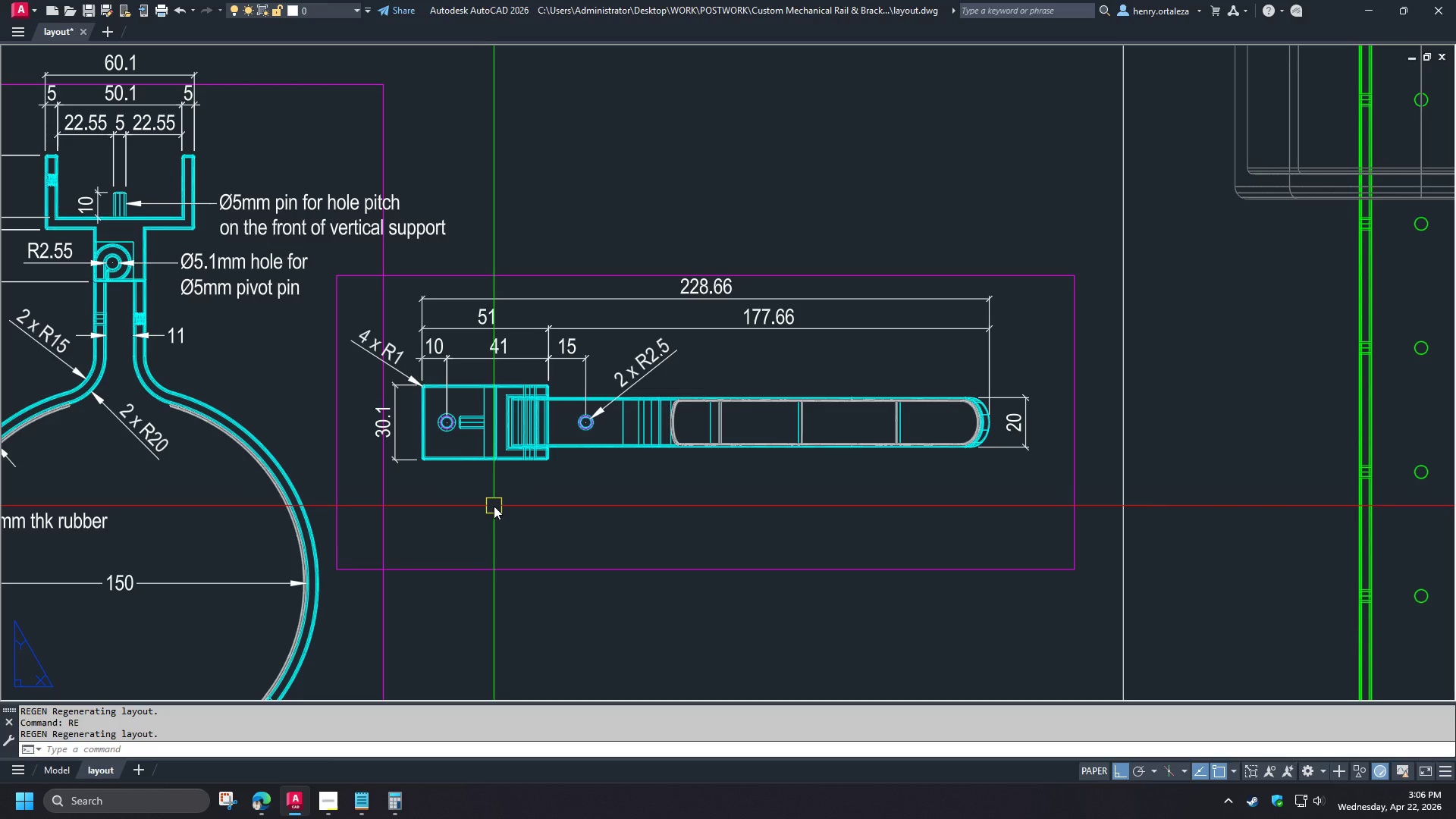 
left_click([305, 278])
 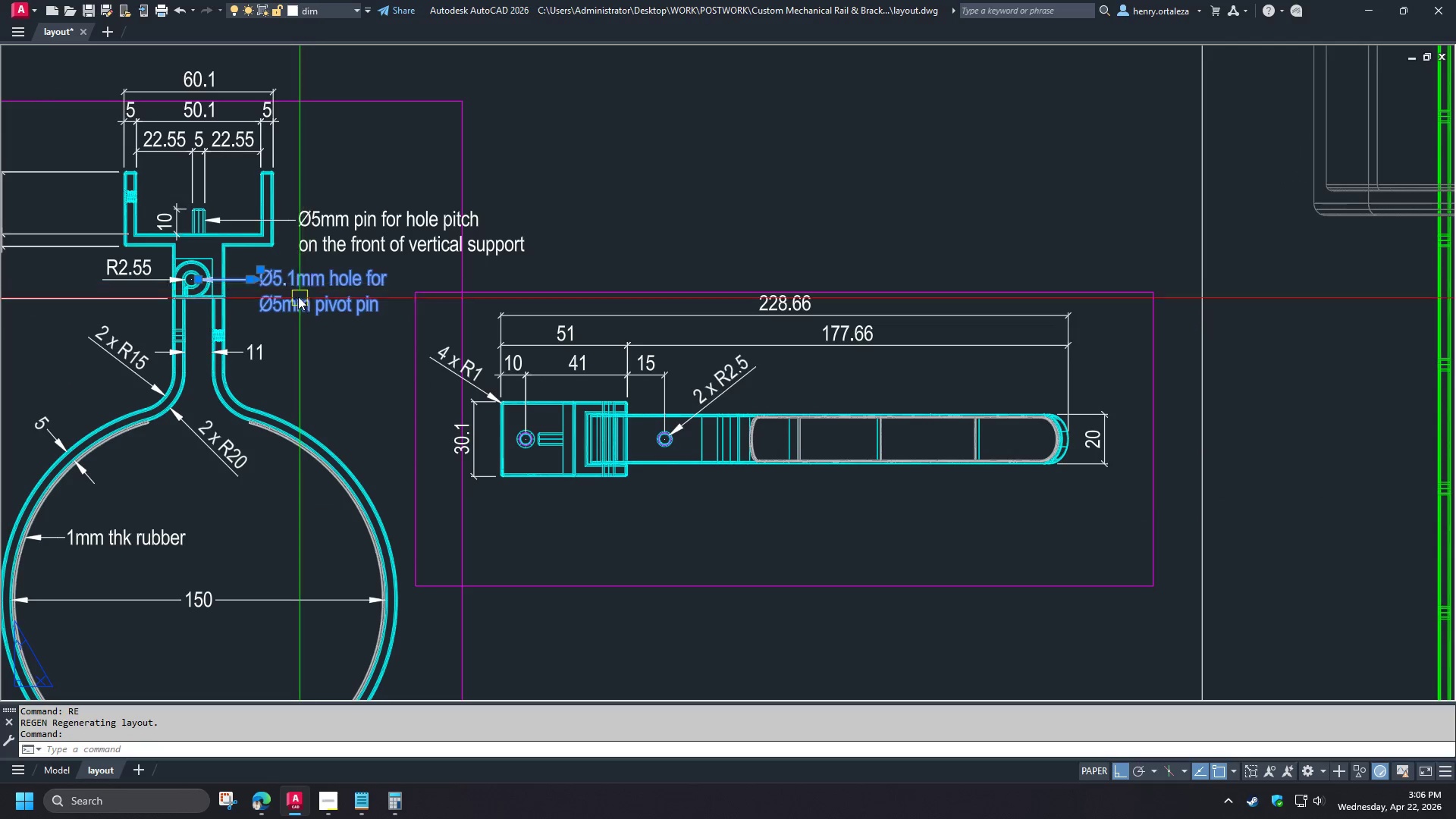 
type(co )
 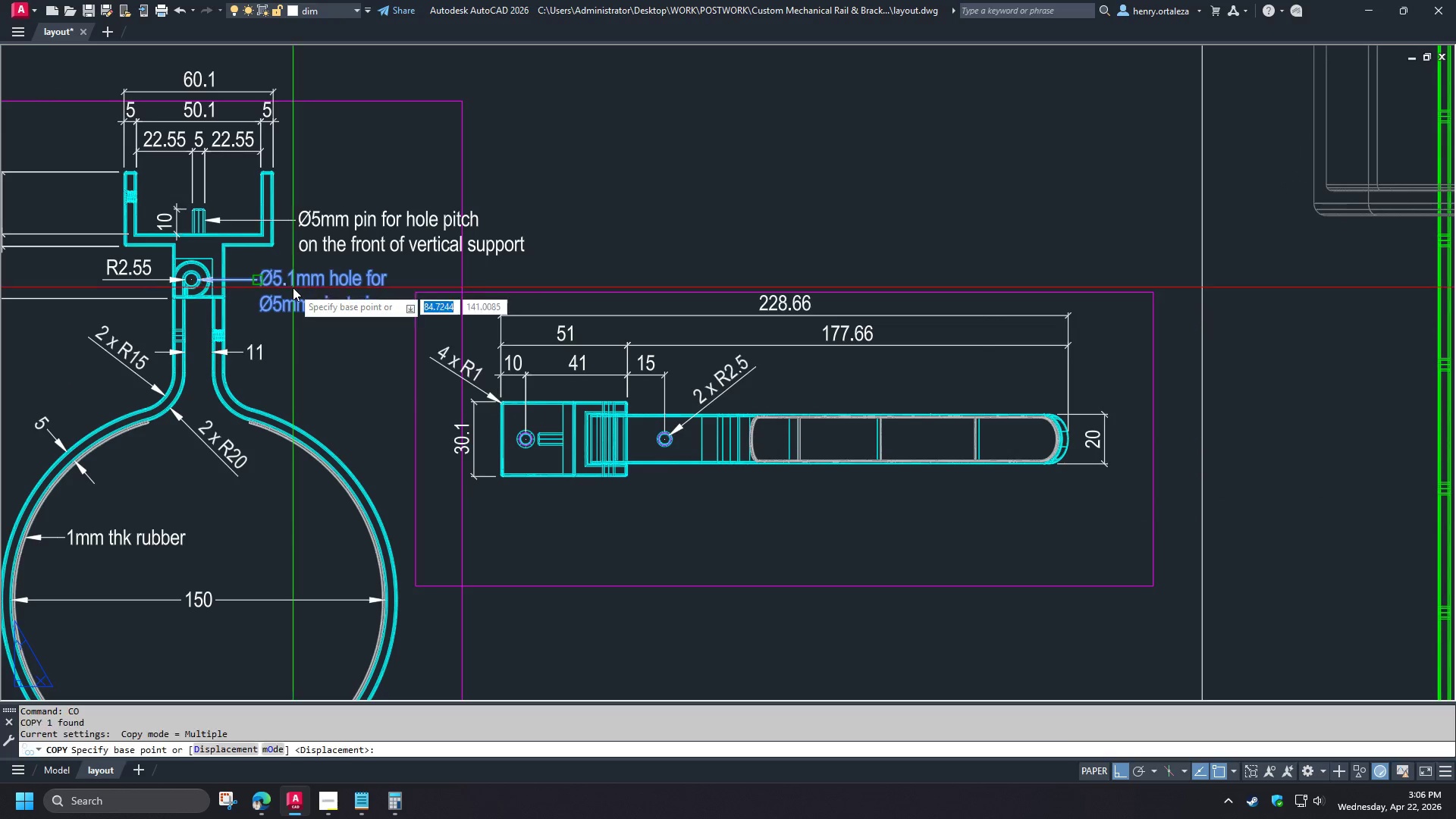 
left_click([293, 287])
 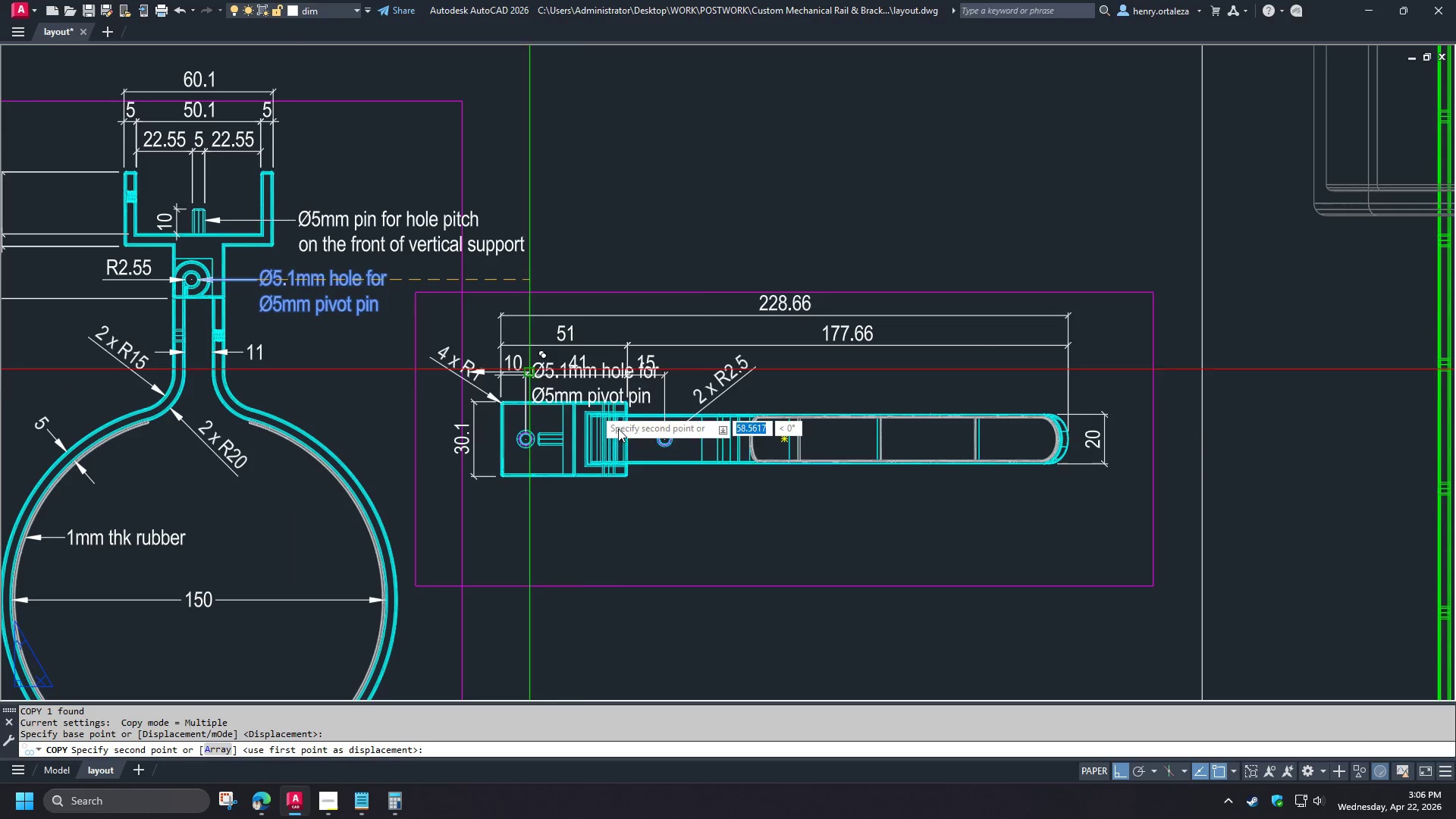 
hold_key(key=ShiftLeft, duration=1.5)
 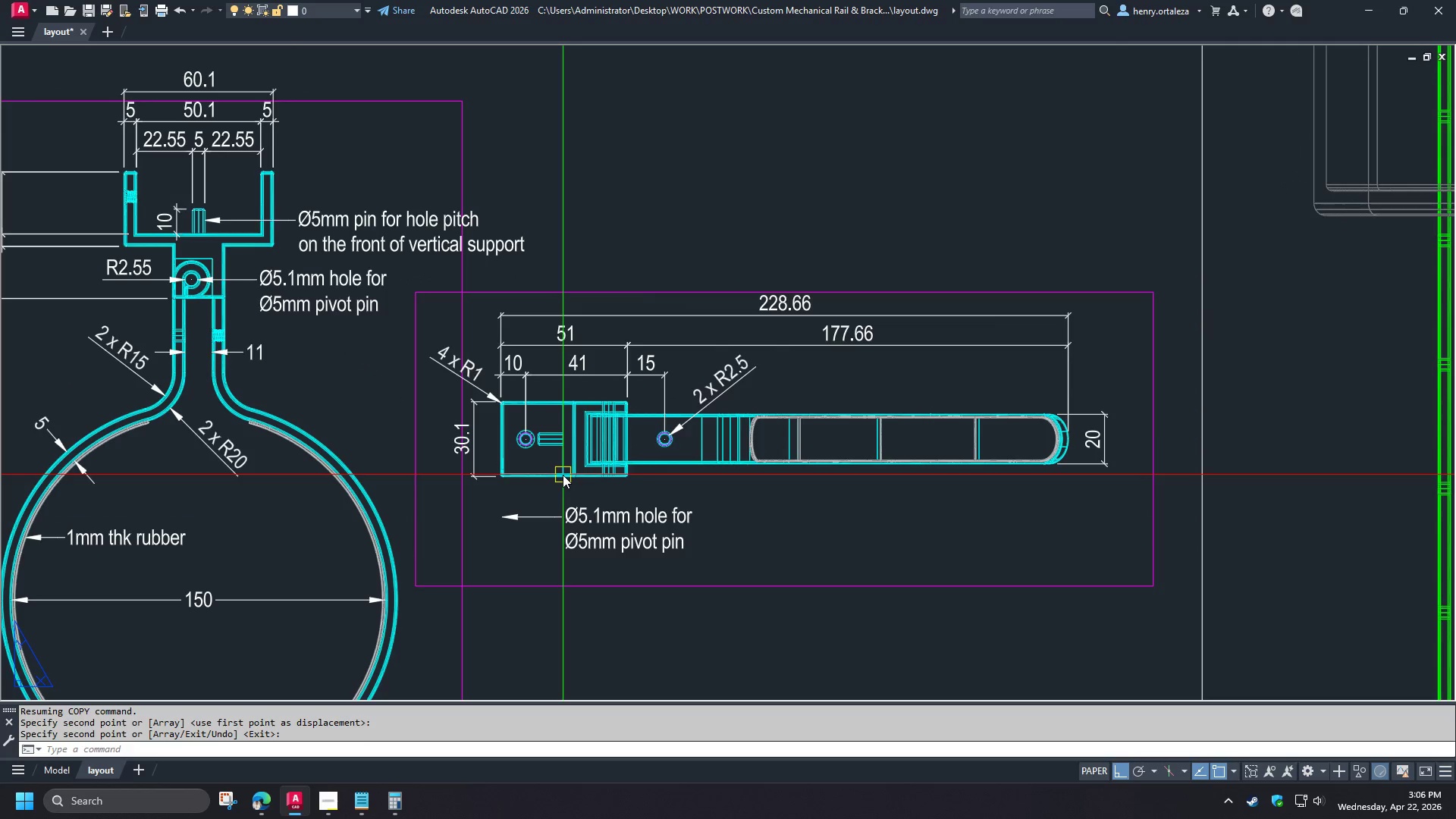 
scroll: coordinate [484, 499], scroll_direction: up, amount: 1.0
 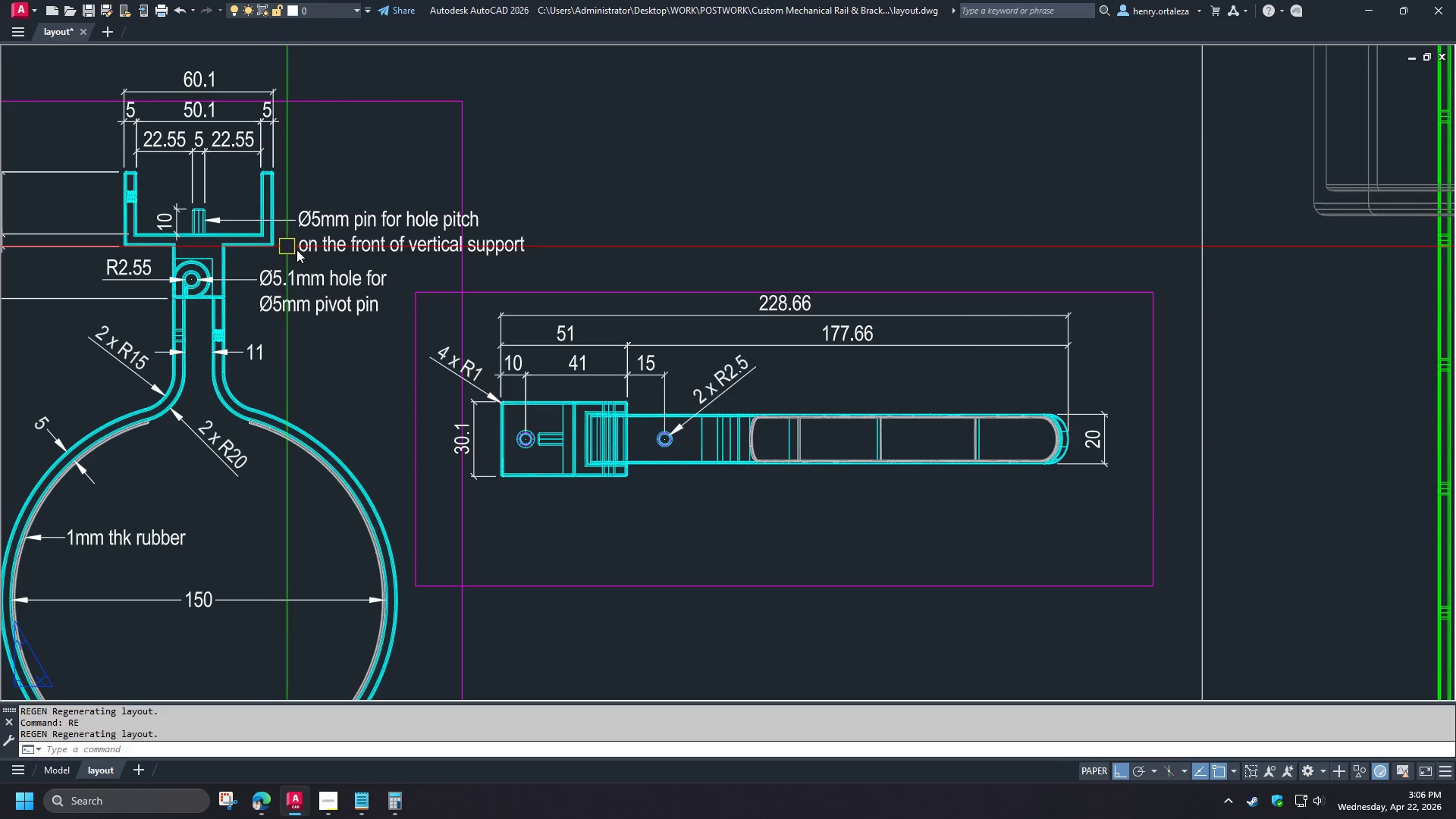 
left_click([562, 517])
 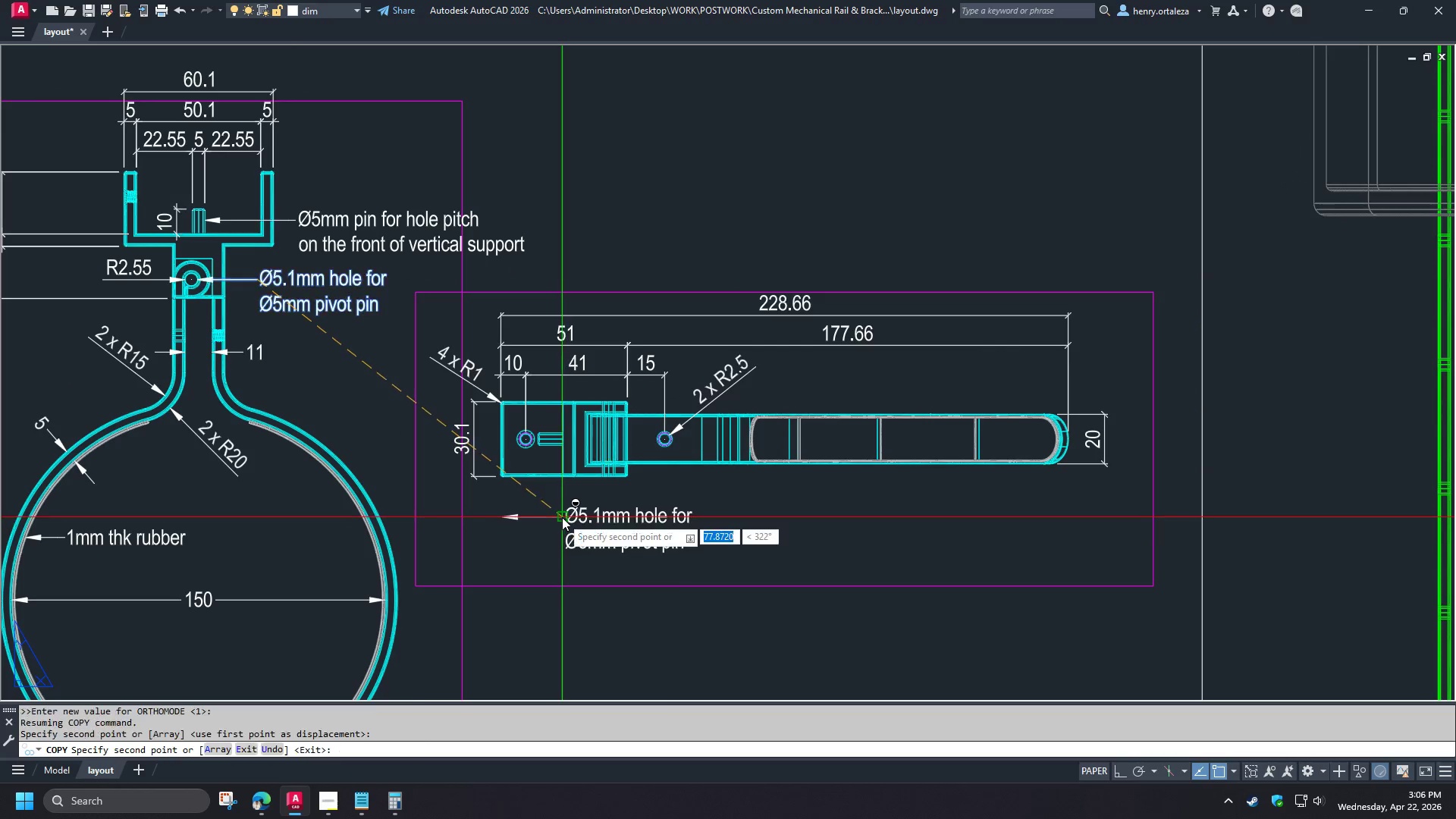 
type( re )
 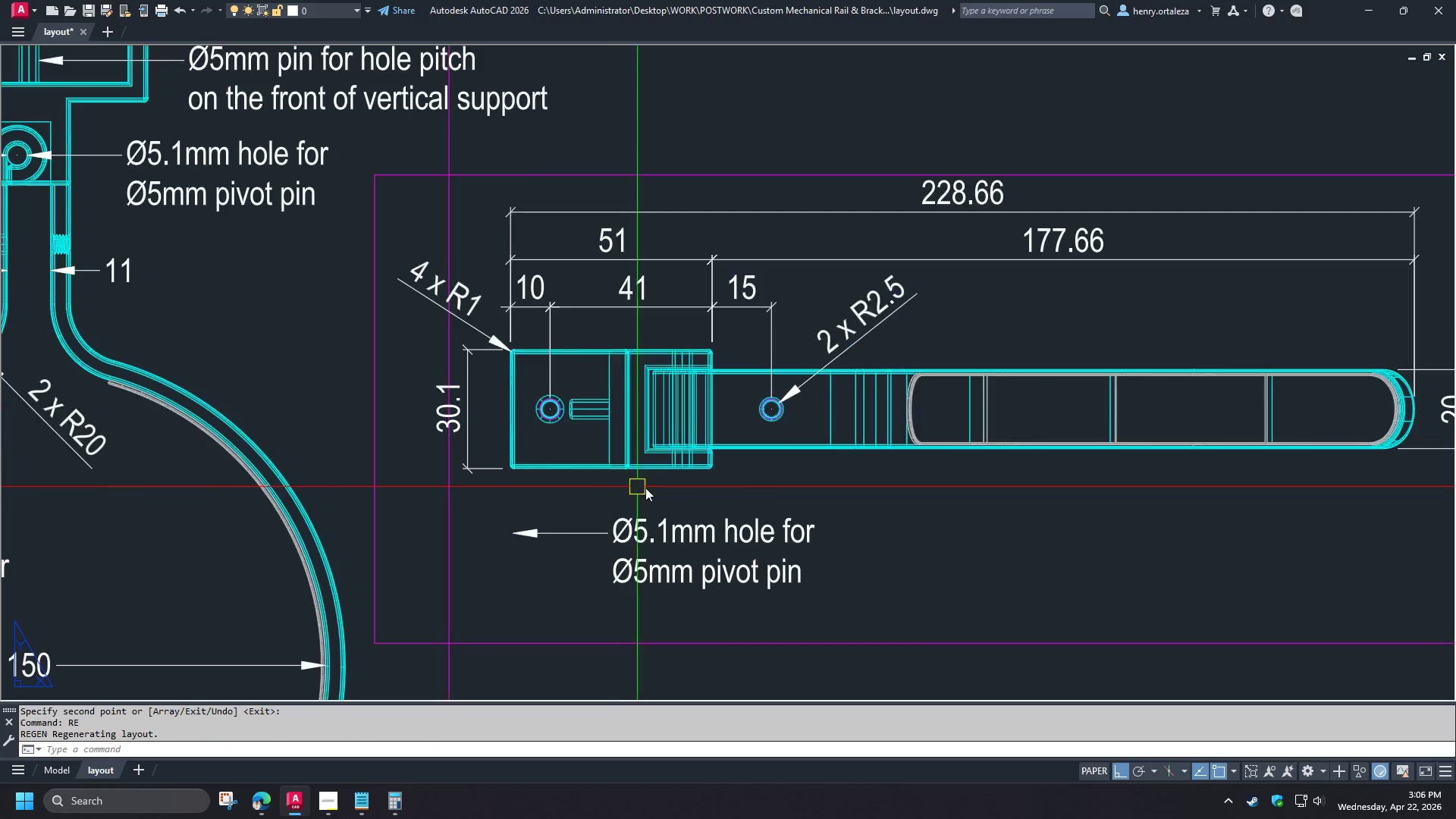 
scroll: coordinate [536, 490], scroll_direction: up, amount: 2.0
 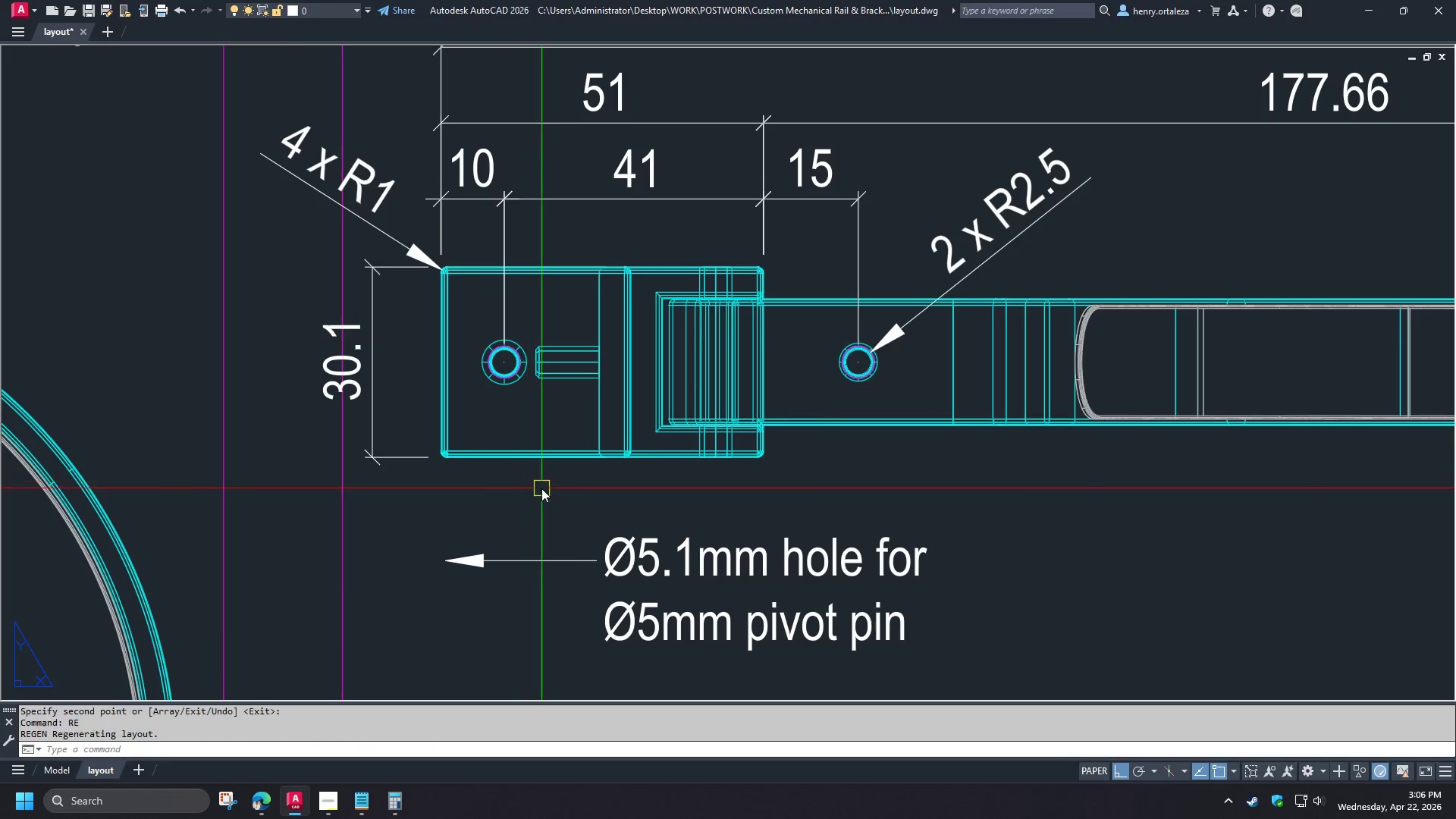 
scroll: coordinate [846, 502], scroll_direction: down, amount: 2.0
 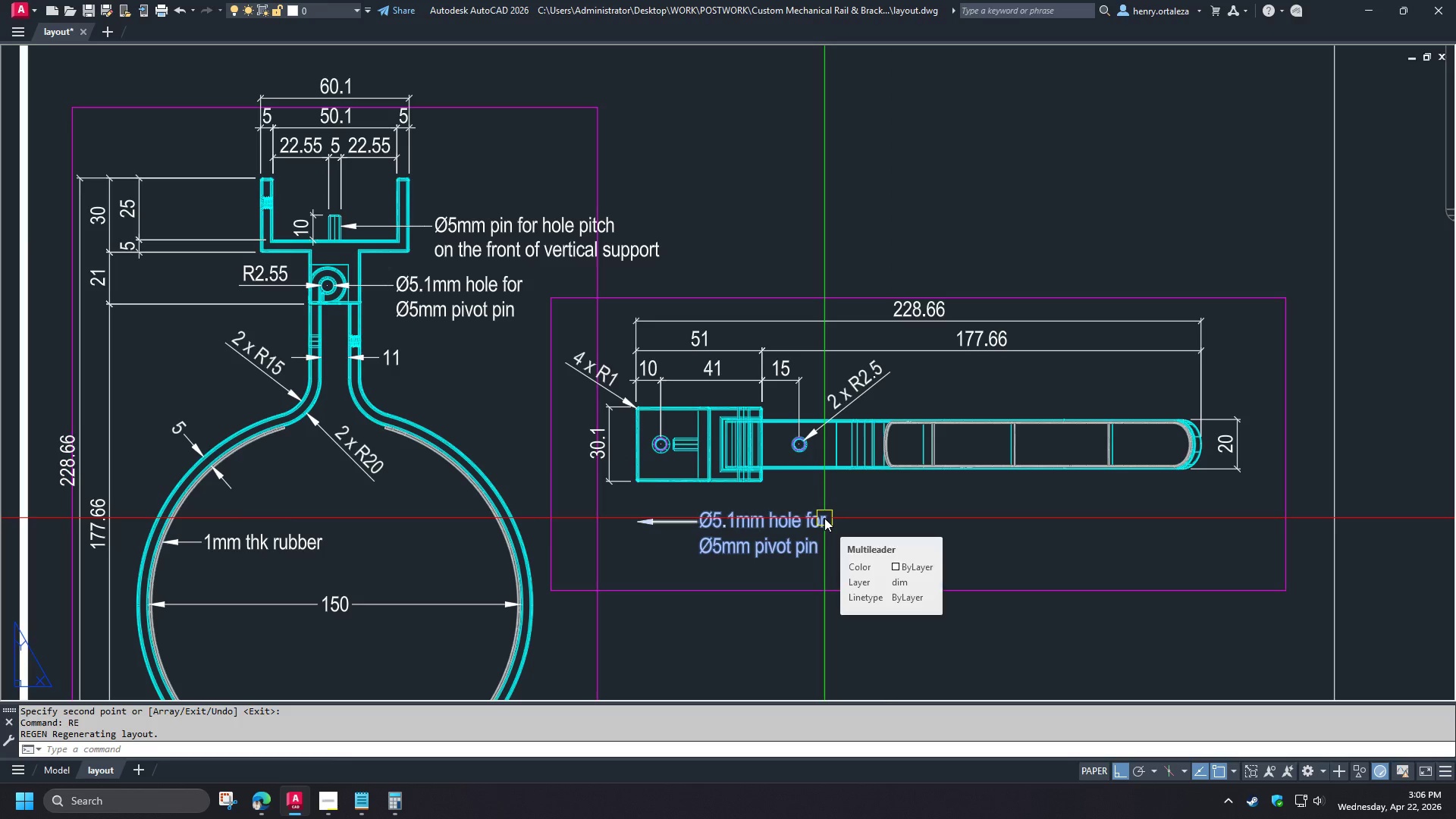 
wait(21.84)
 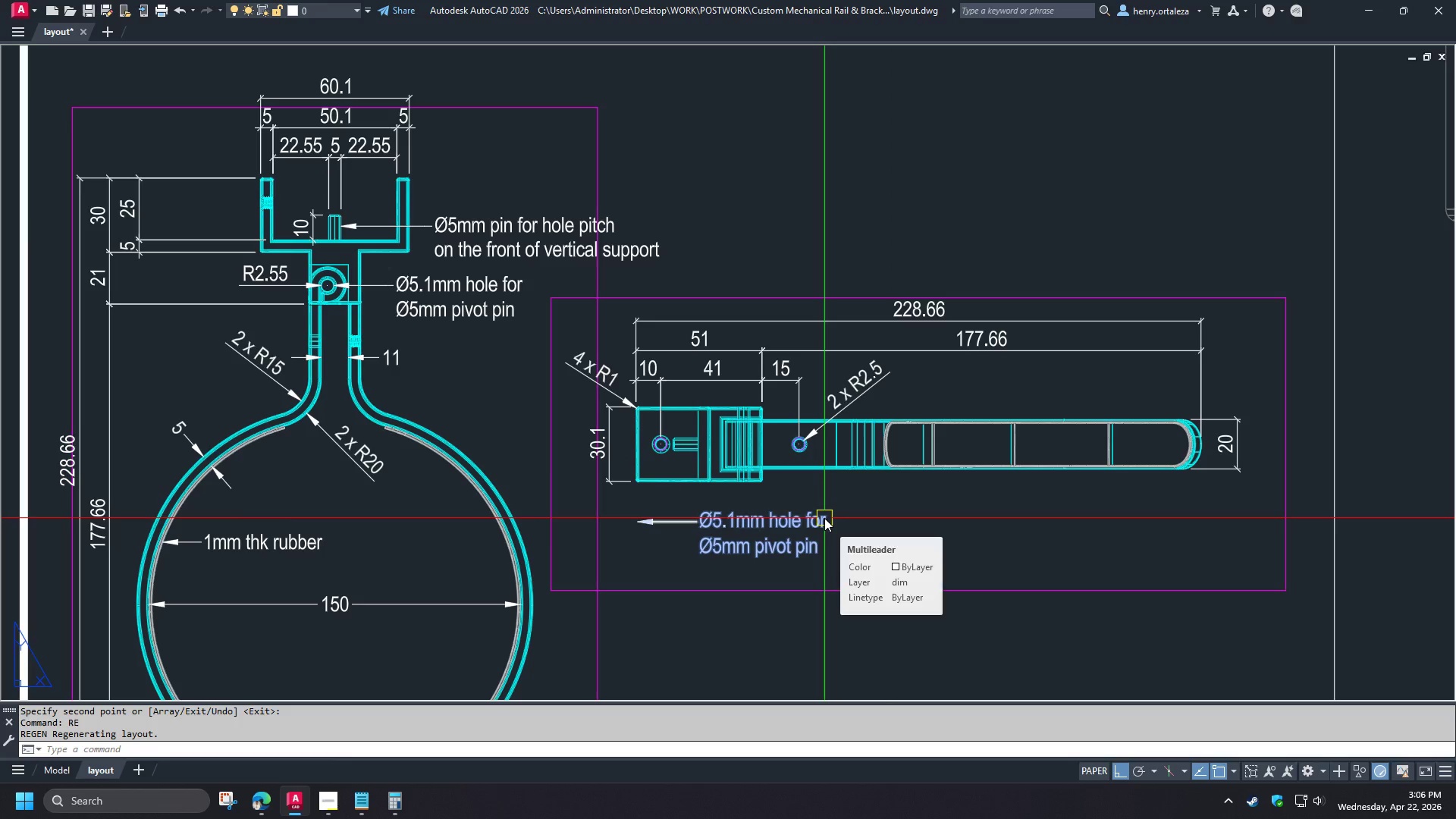 
scroll: coordinate [791, 450], scroll_direction: up, amount: 5.0
 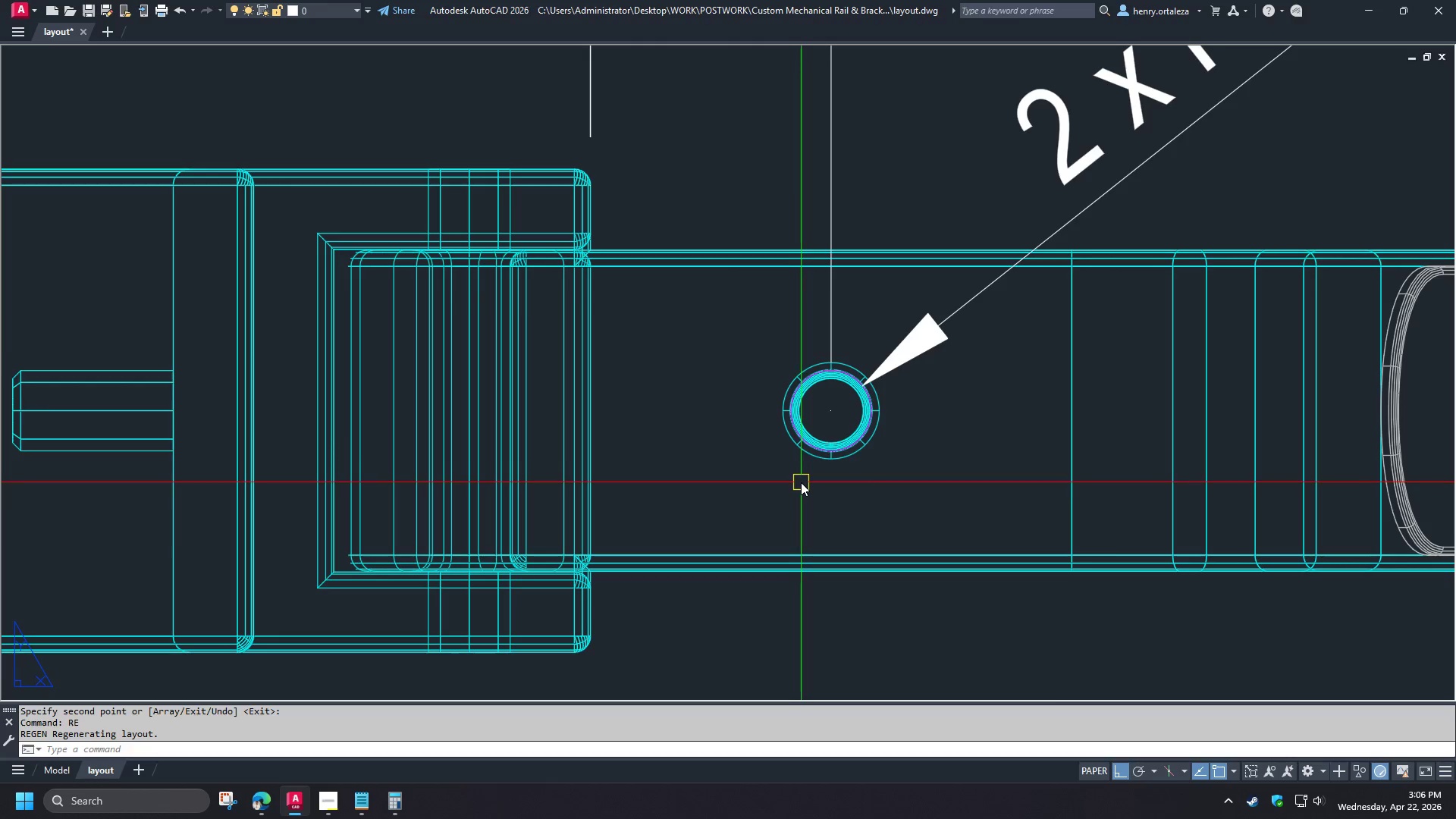 
wait(5.8)
 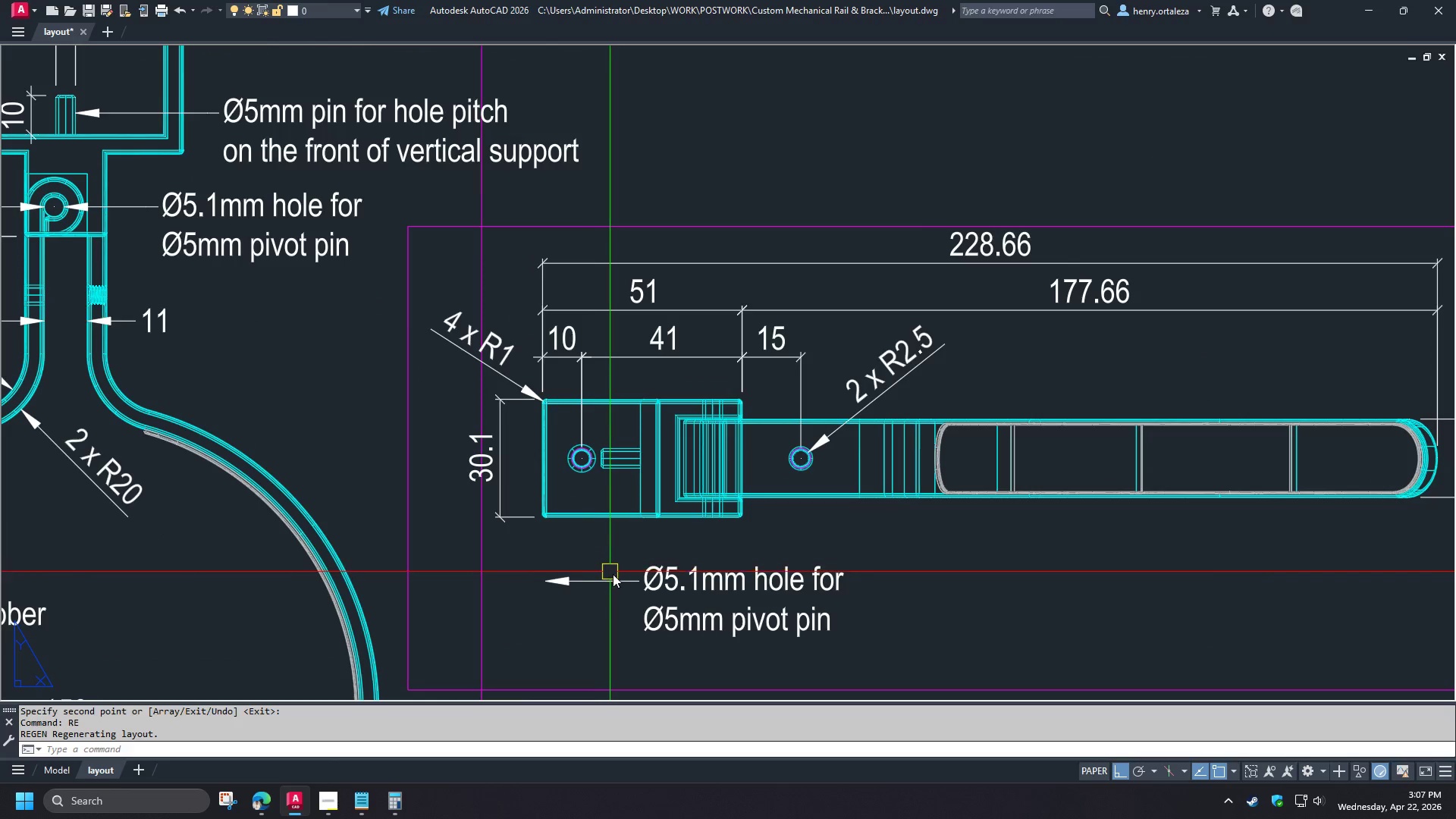 
left_click([613, 584])
 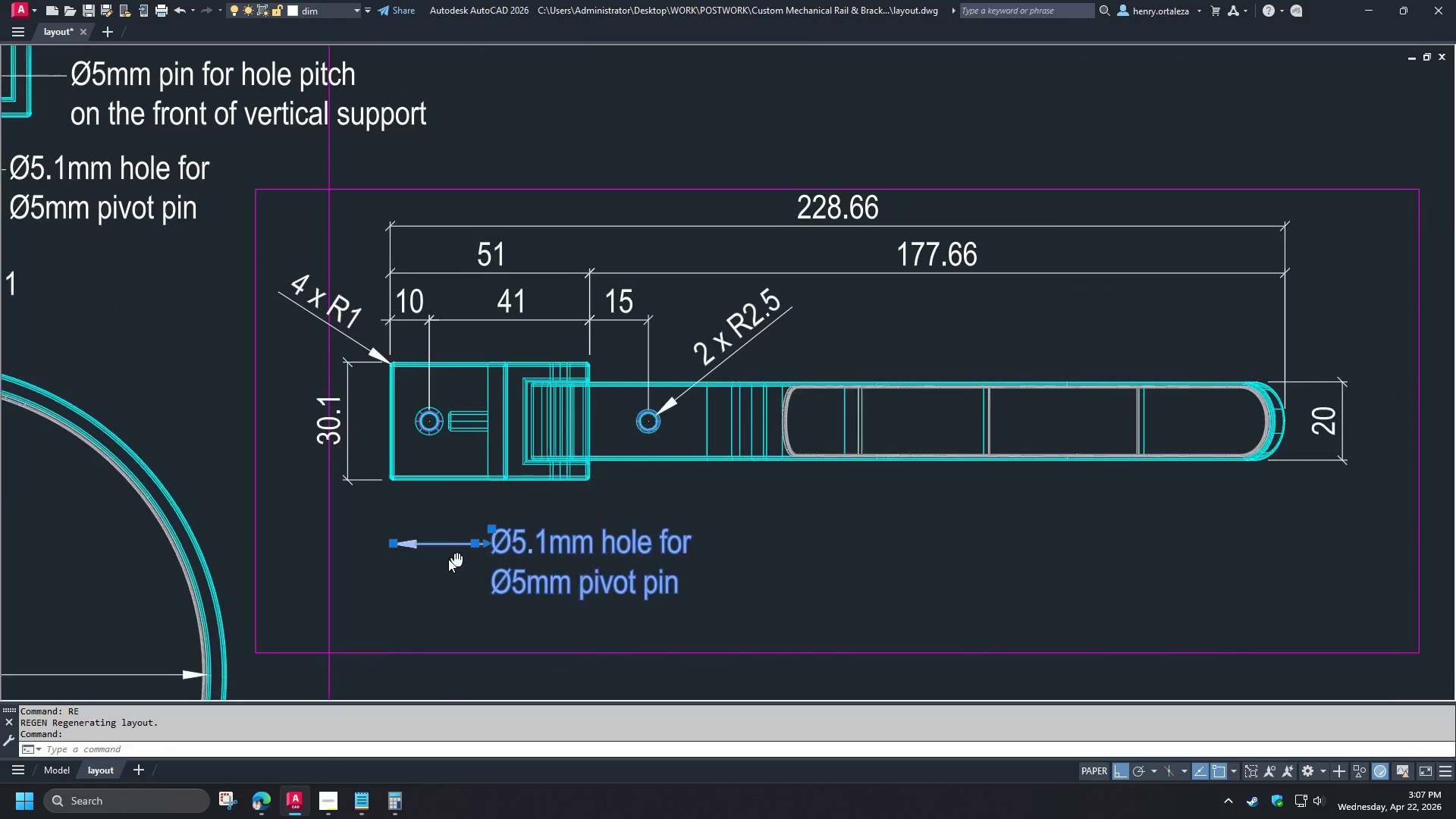 
scroll: coordinate [801, 483], scroll_direction: down, amount: 3.0
 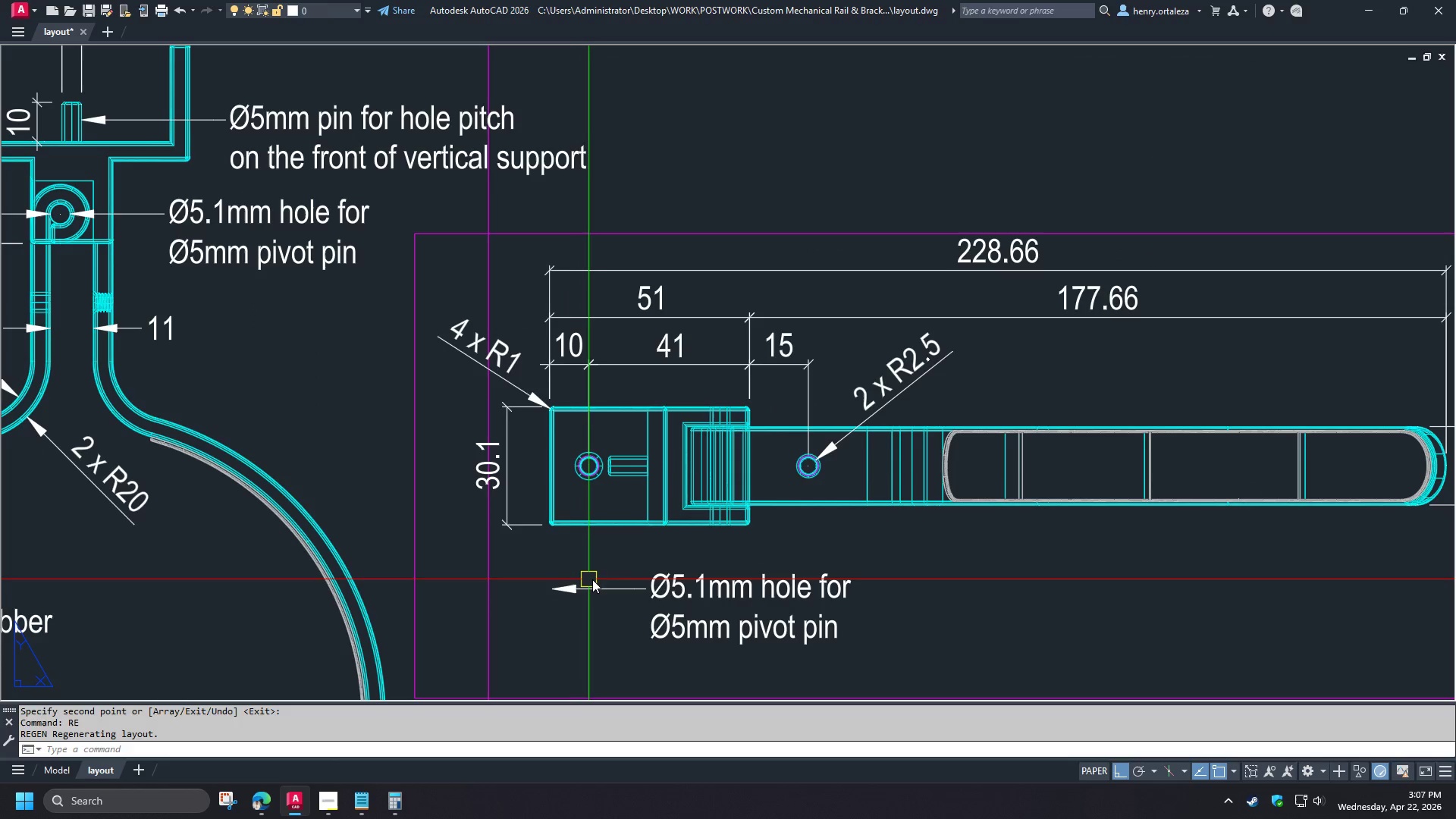 
key(M)
 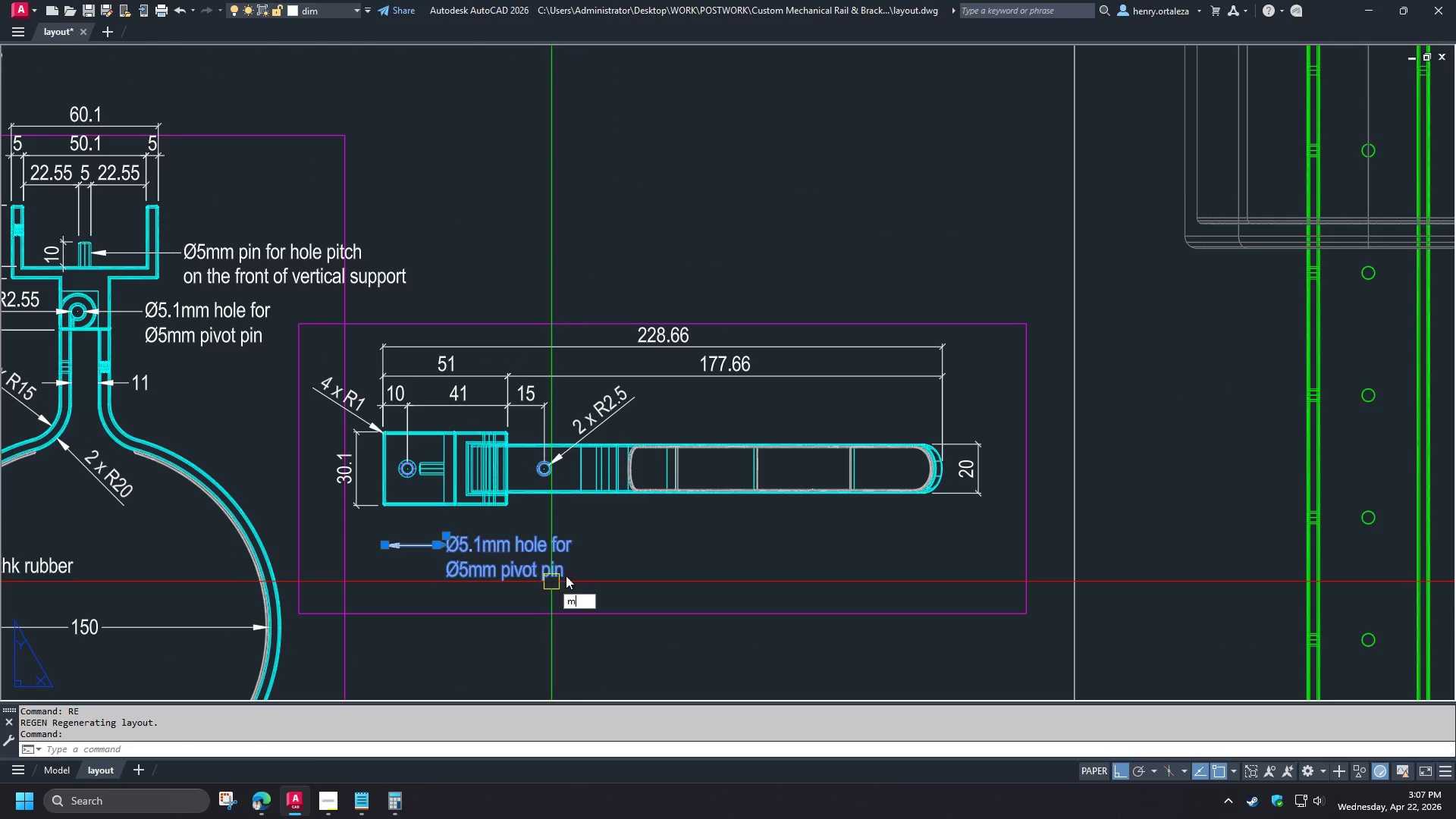 
key(Space)
 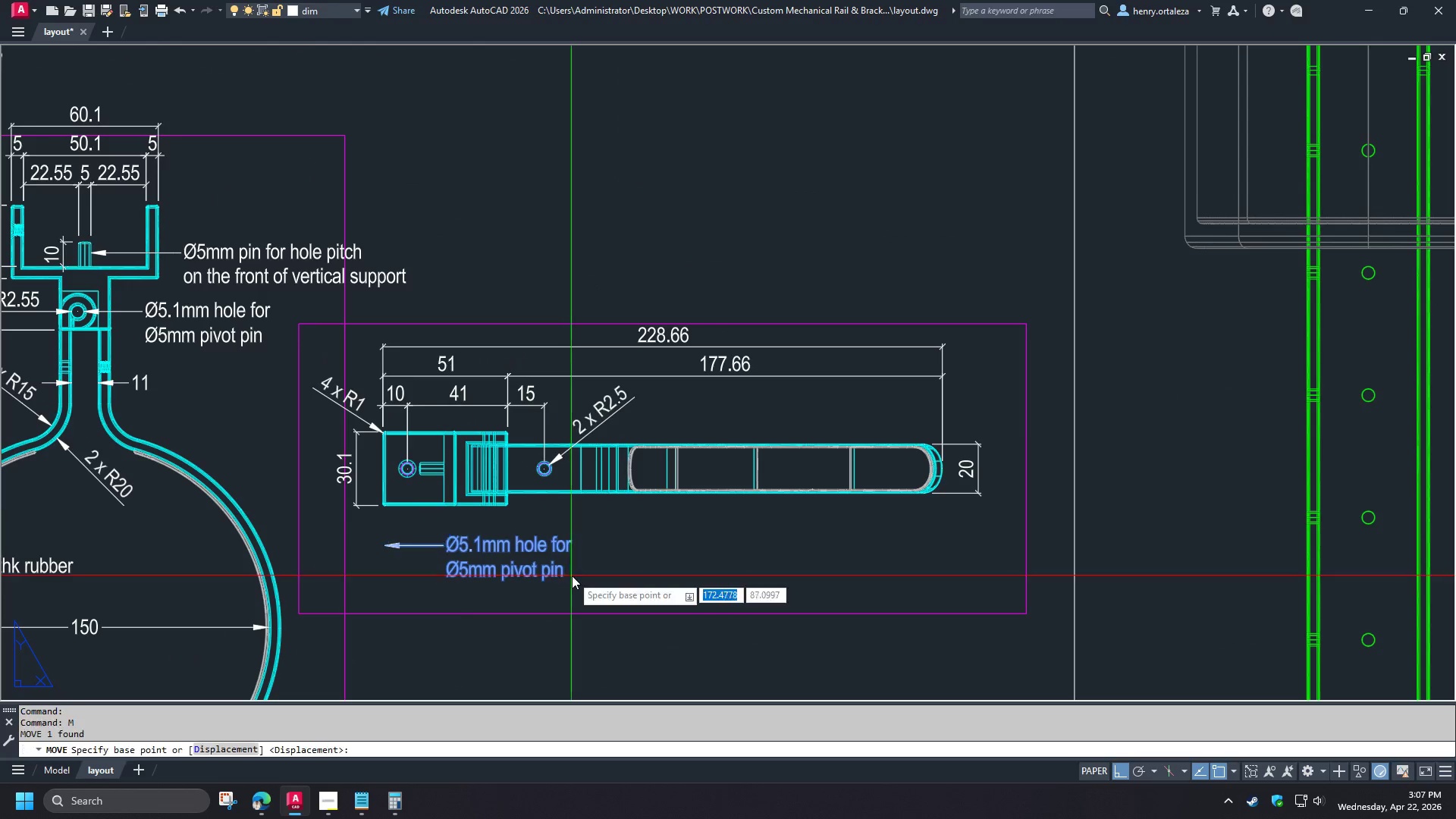 
left_click([572, 576])
 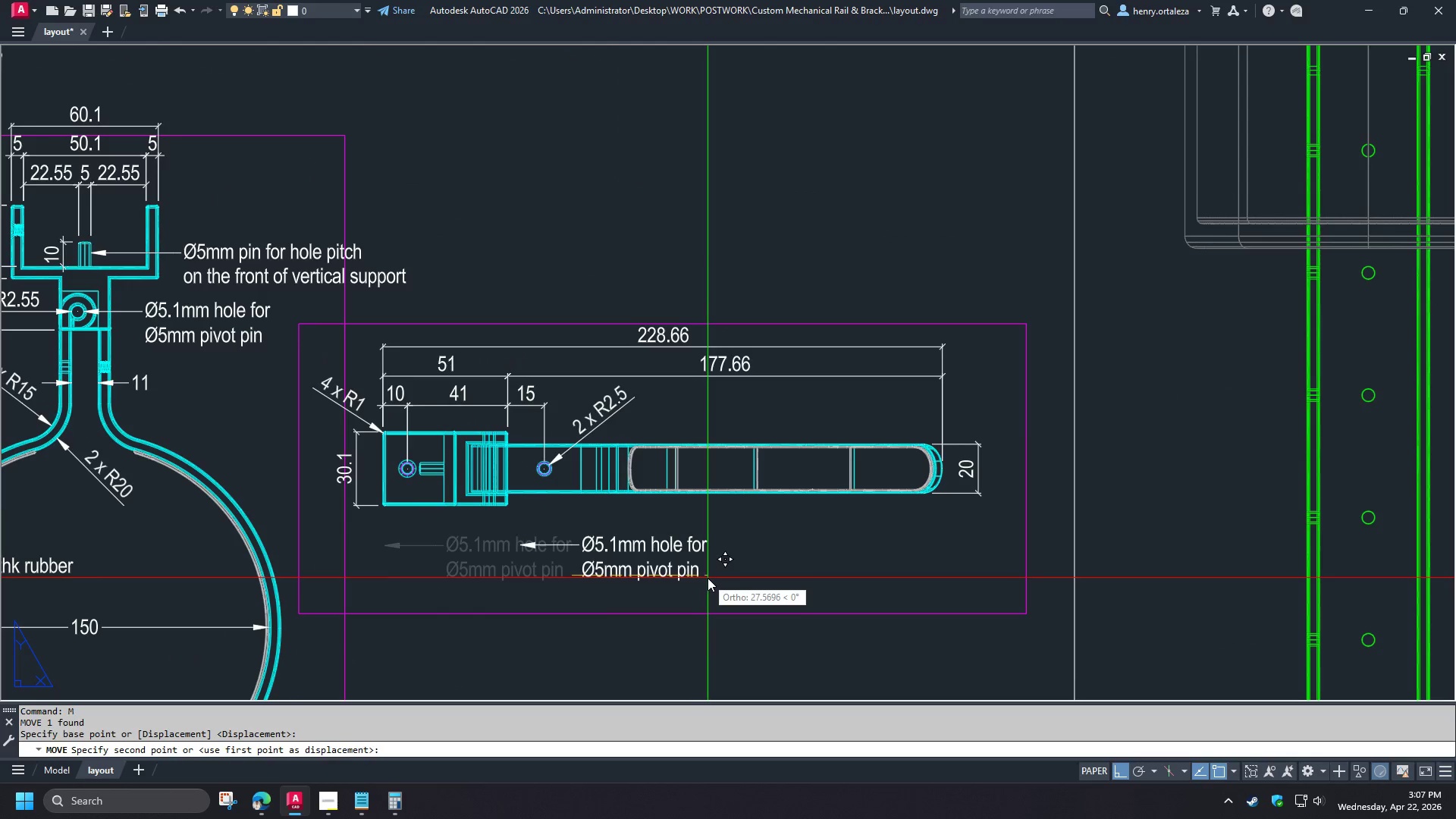 
scroll: coordinate [598, 557], scroll_direction: down, amount: 1.0
 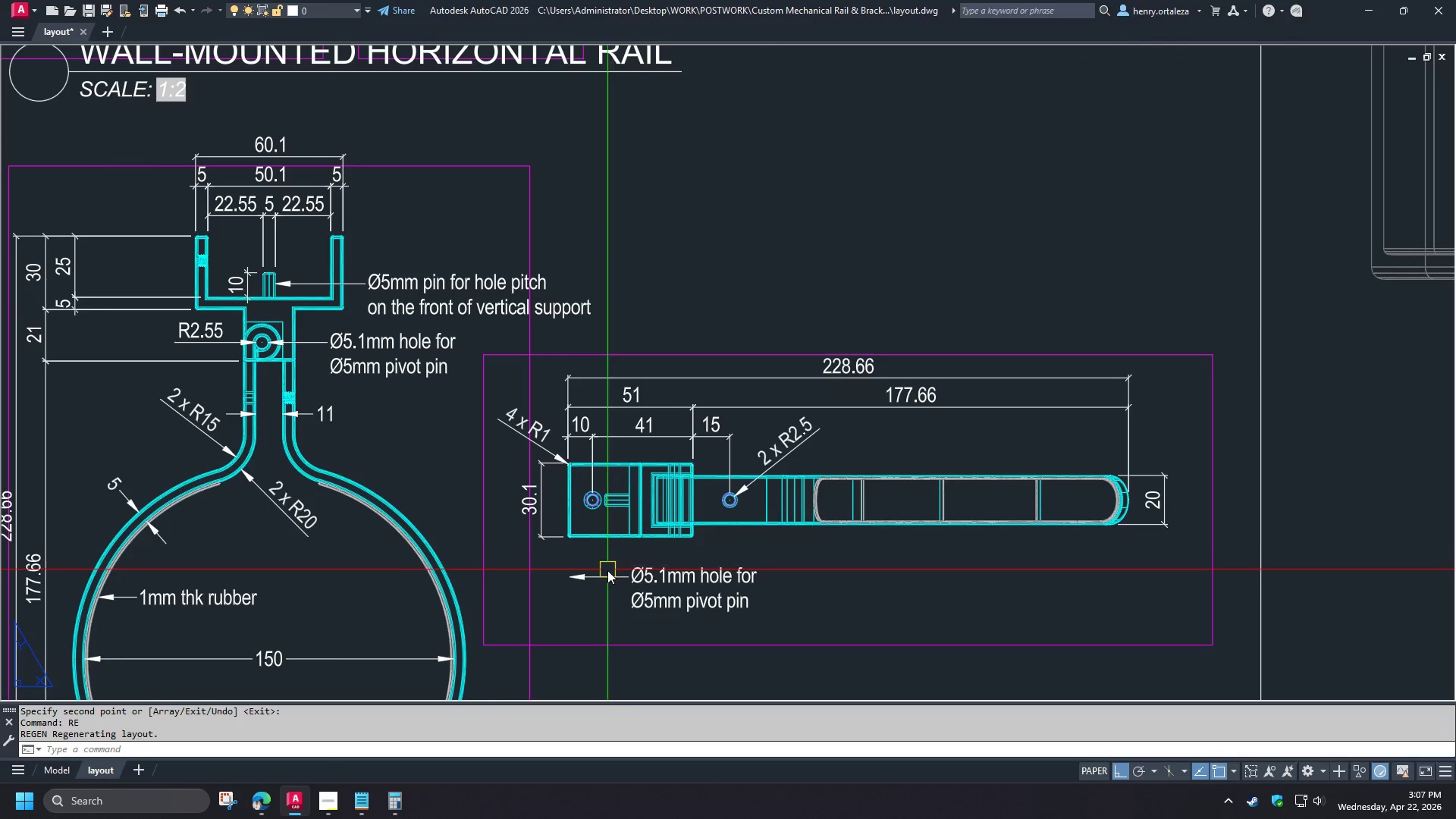 
scroll: coordinate [607, 570], scroll_direction: up, amount: 1.0
 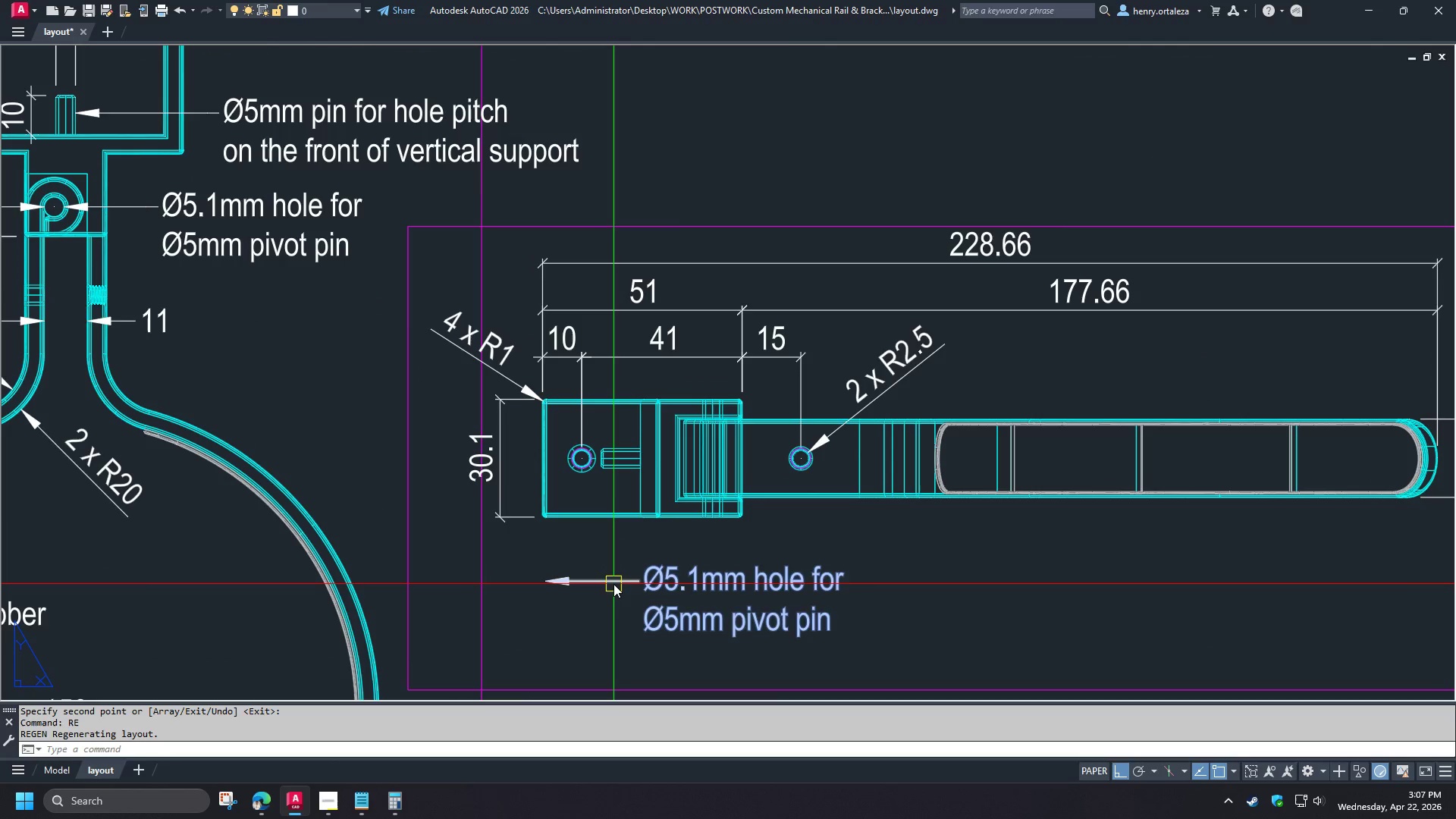 
left_click([708, 578])
 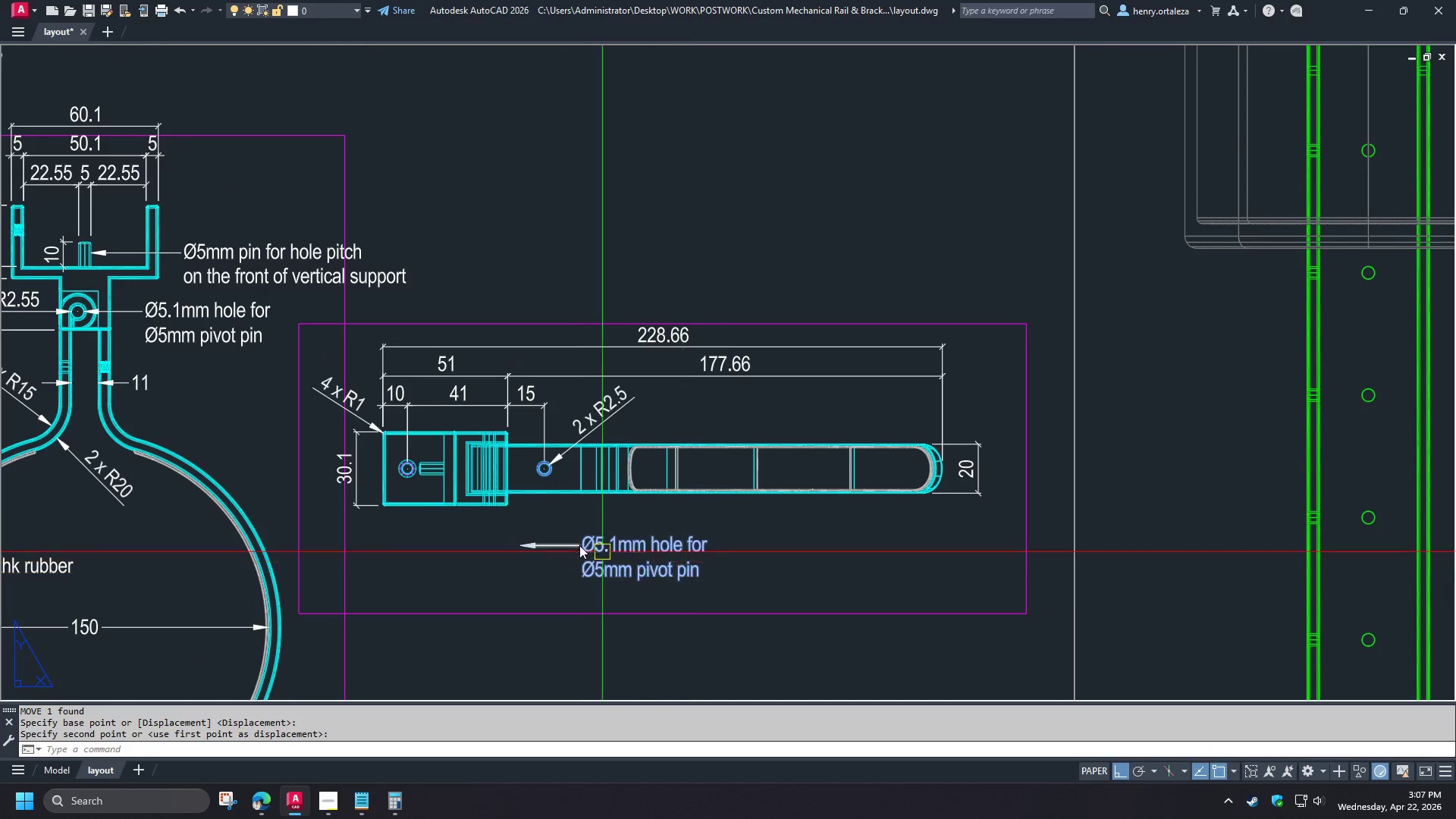 
scroll: coordinate [425, 557], scroll_direction: down, amount: 1.0
 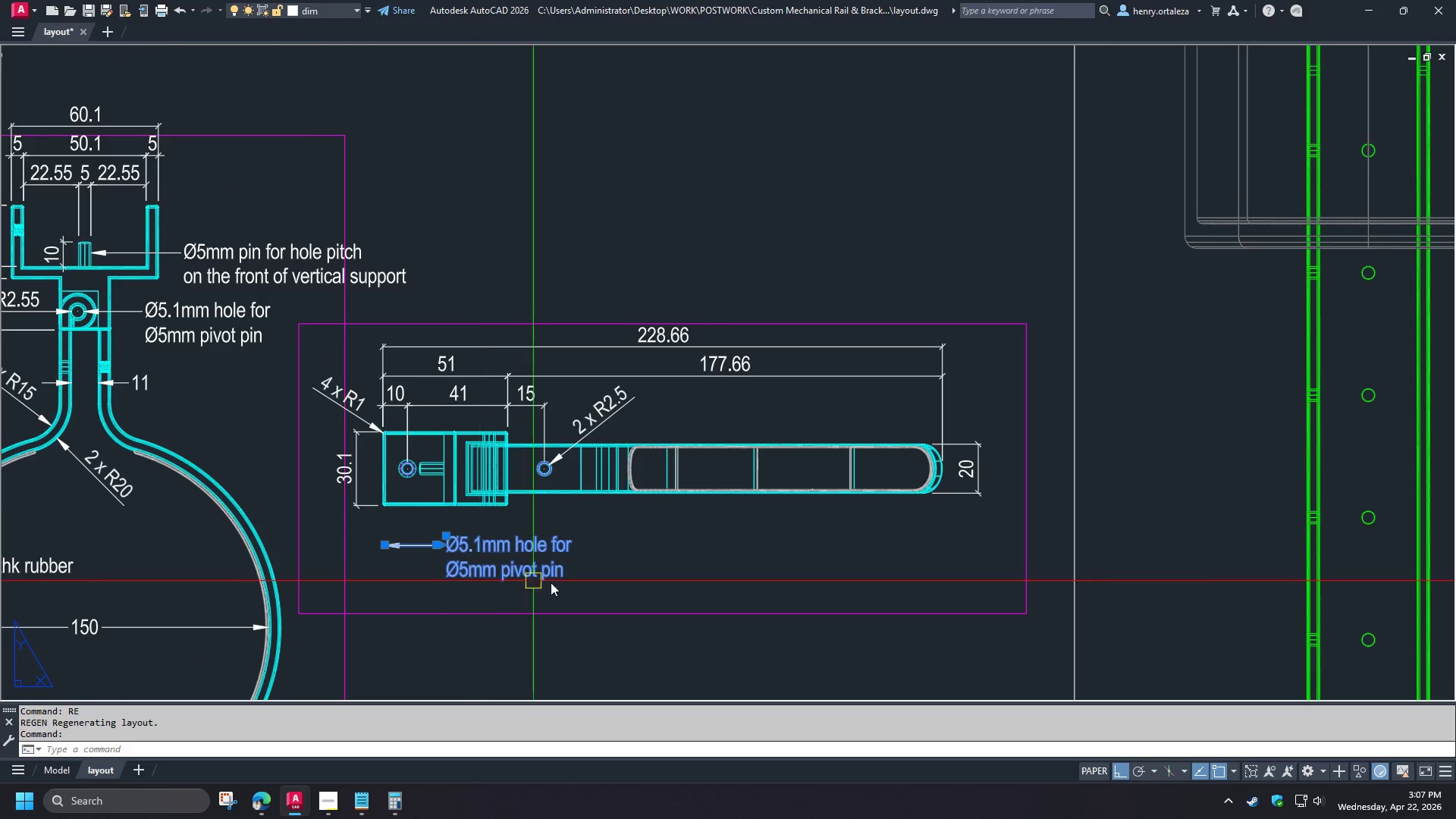 
key(M)
 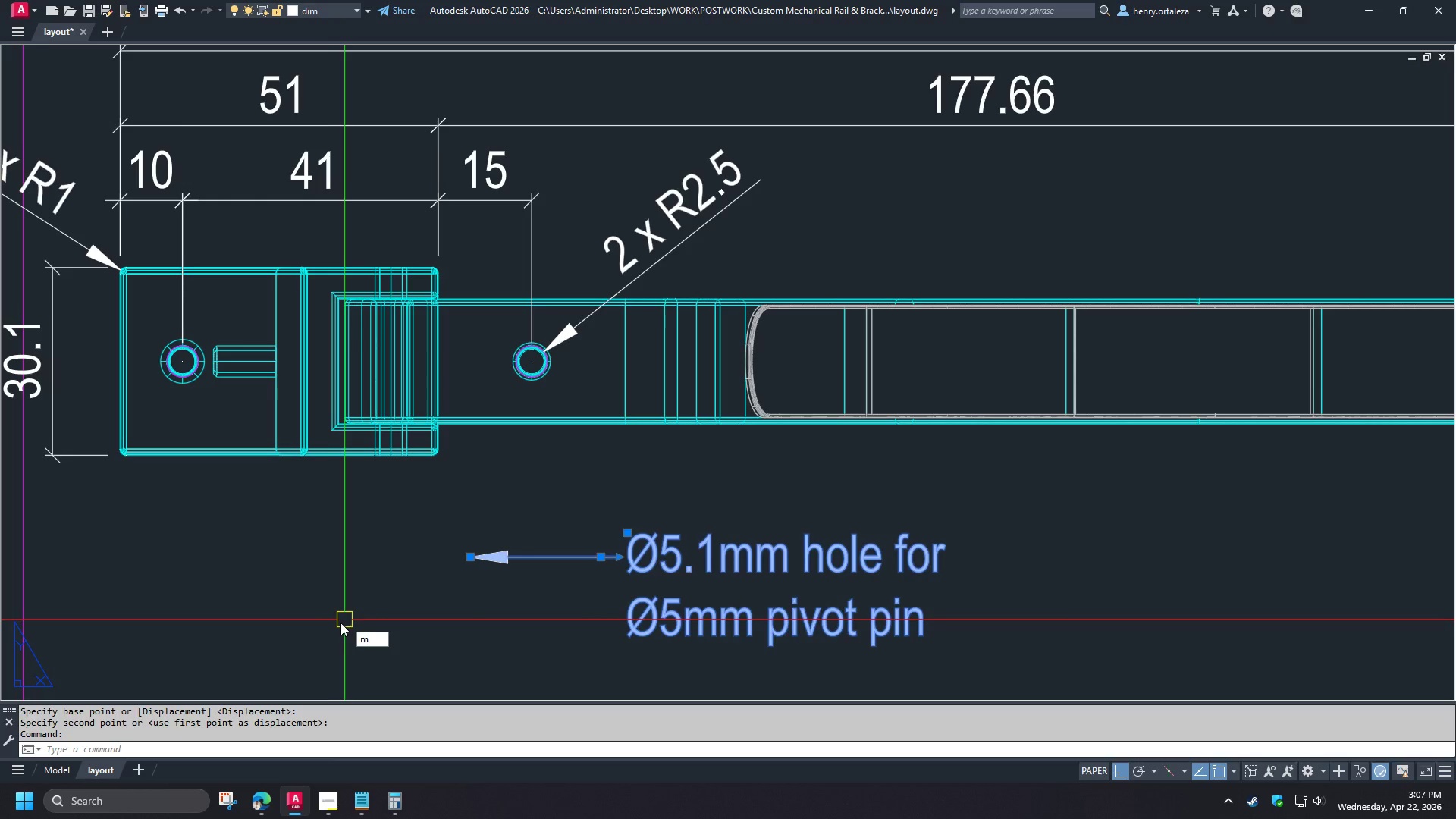 
key(Space)
 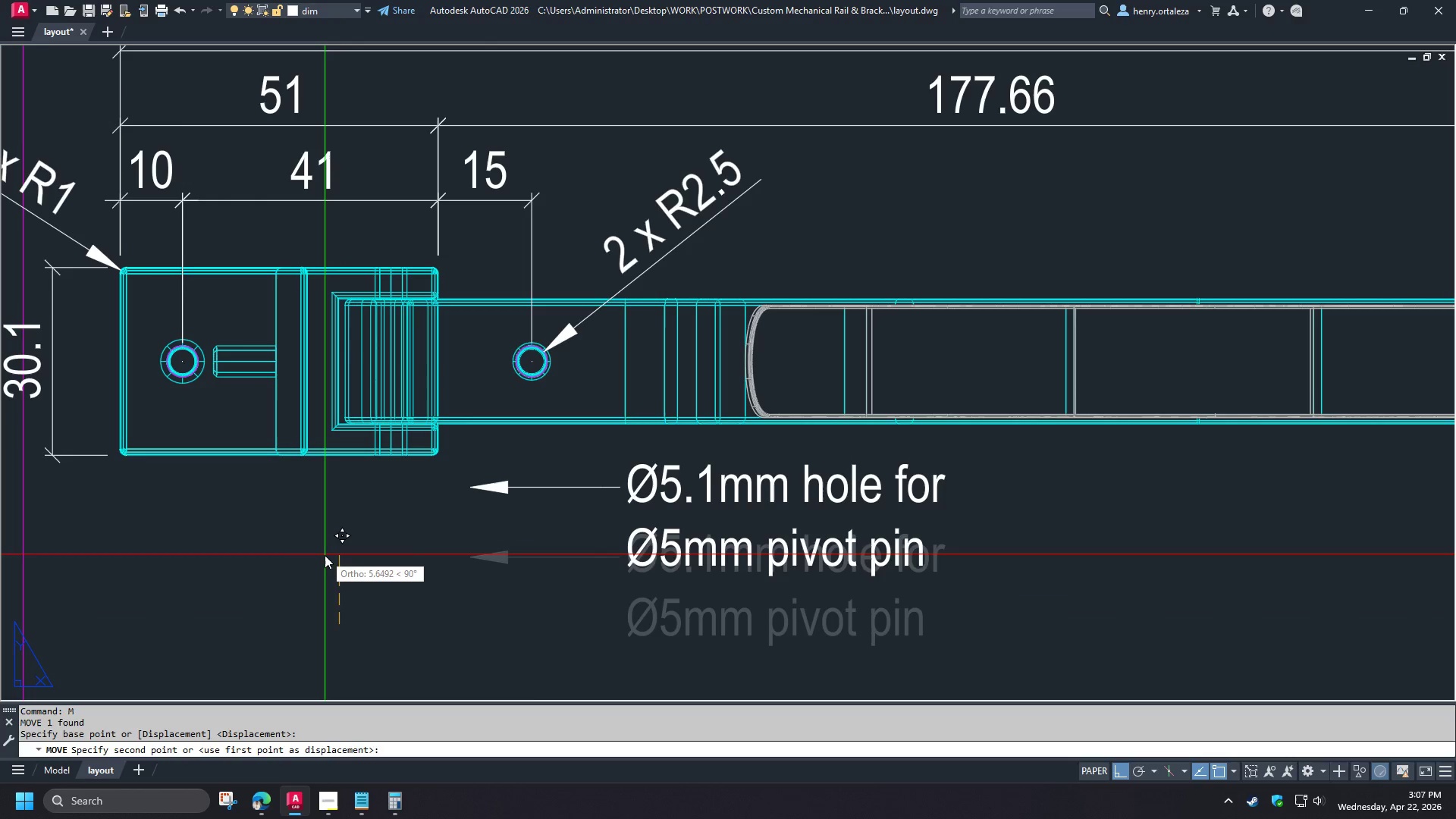 
left_click([325, 564])
 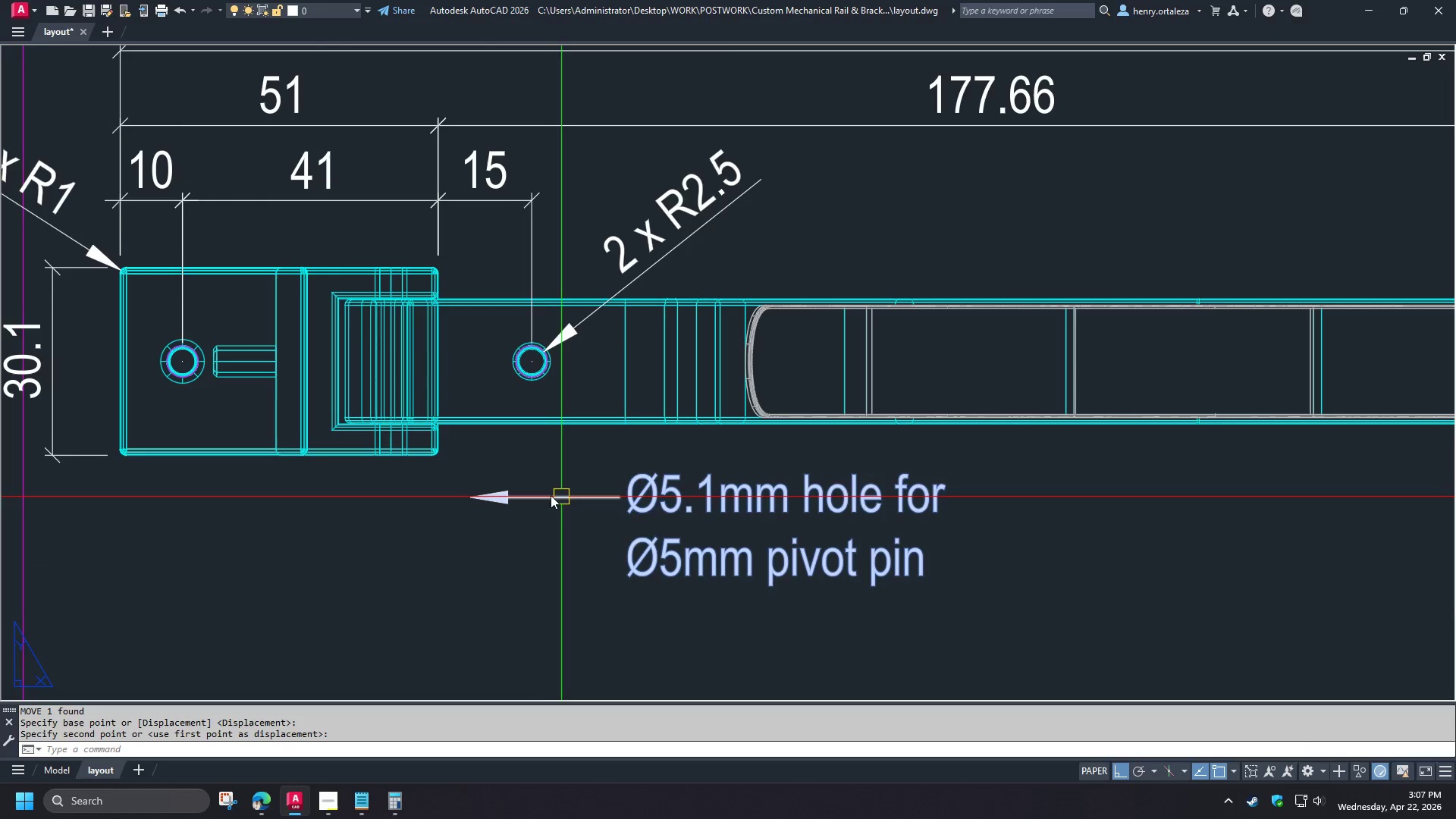 
left_click([537, 497])
 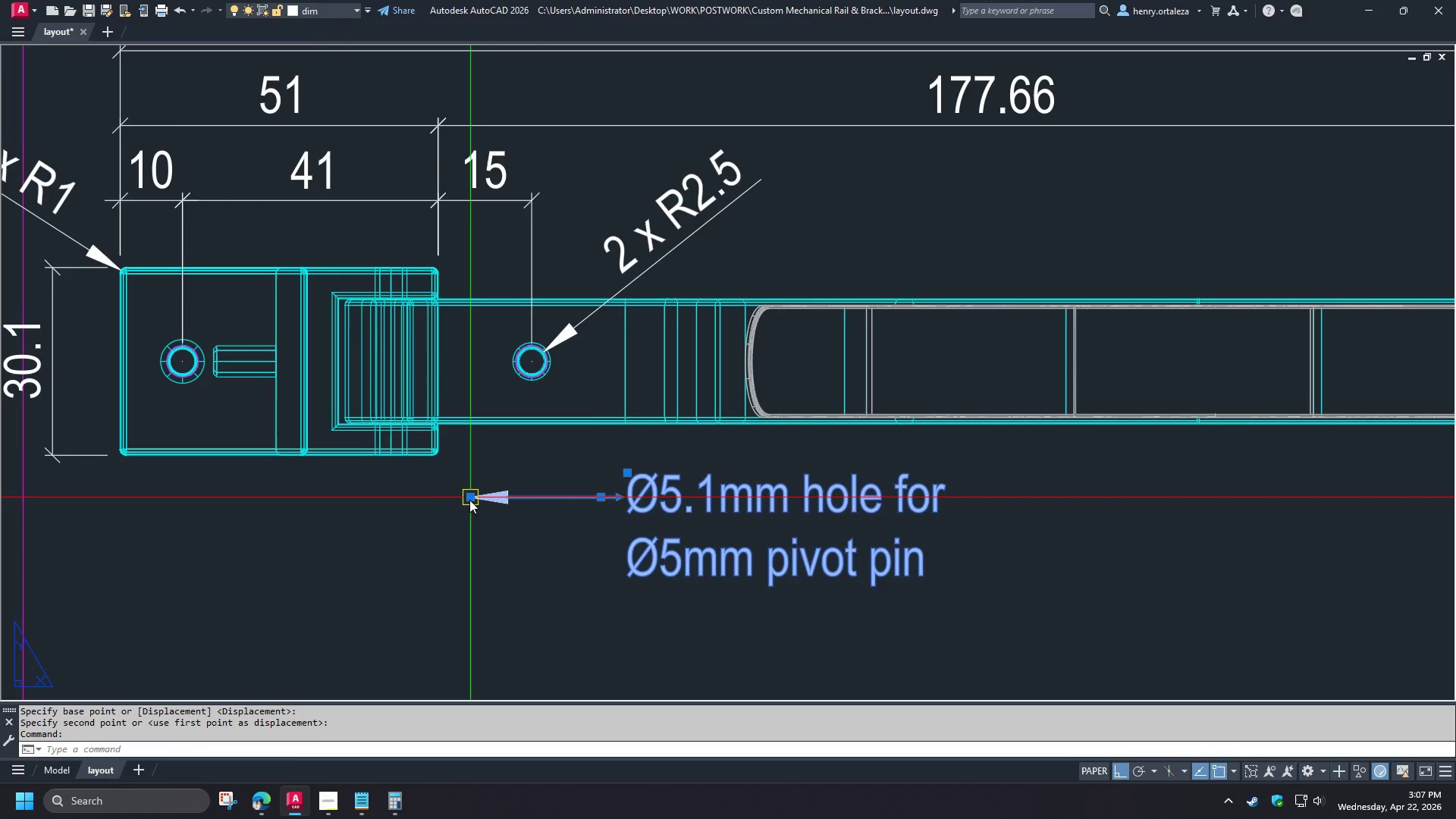 
left_click([469, 500])
 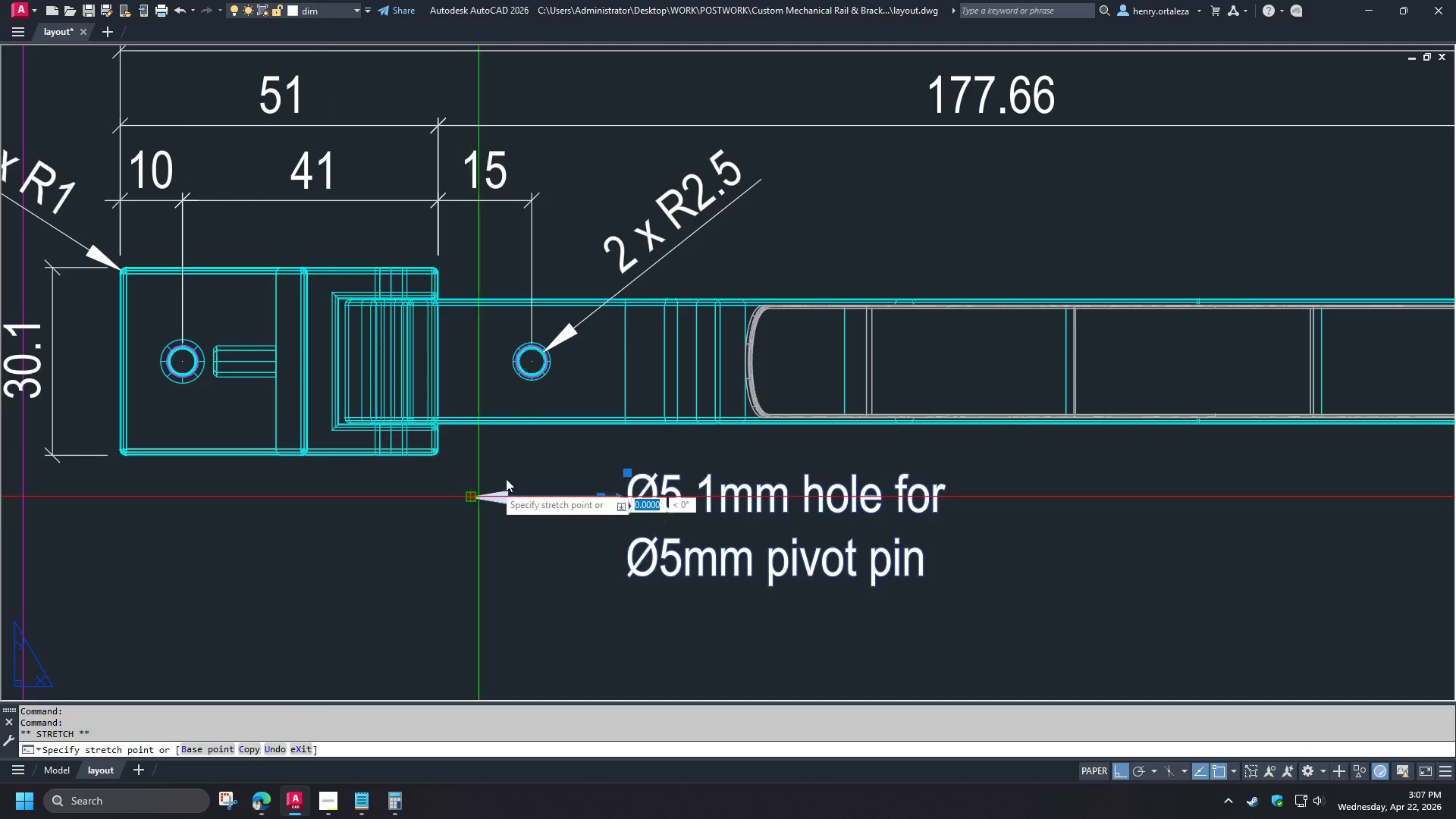 
hold_key(key=ShiftLeft, duration=0.31)
right_click([521, 463])
 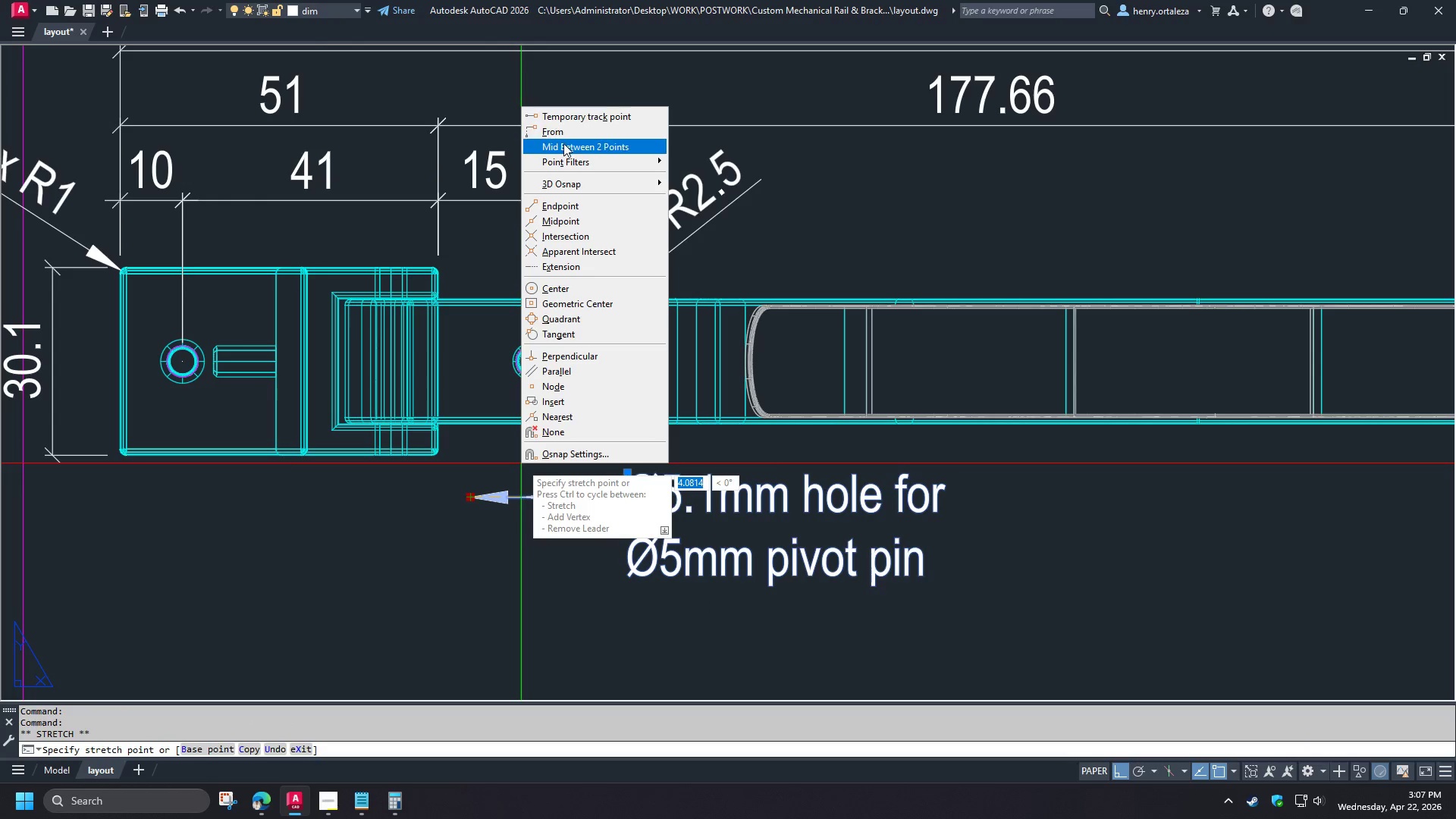 
scroll: coordinate [544, 537], scroll_direction: up, amount: 2.0
 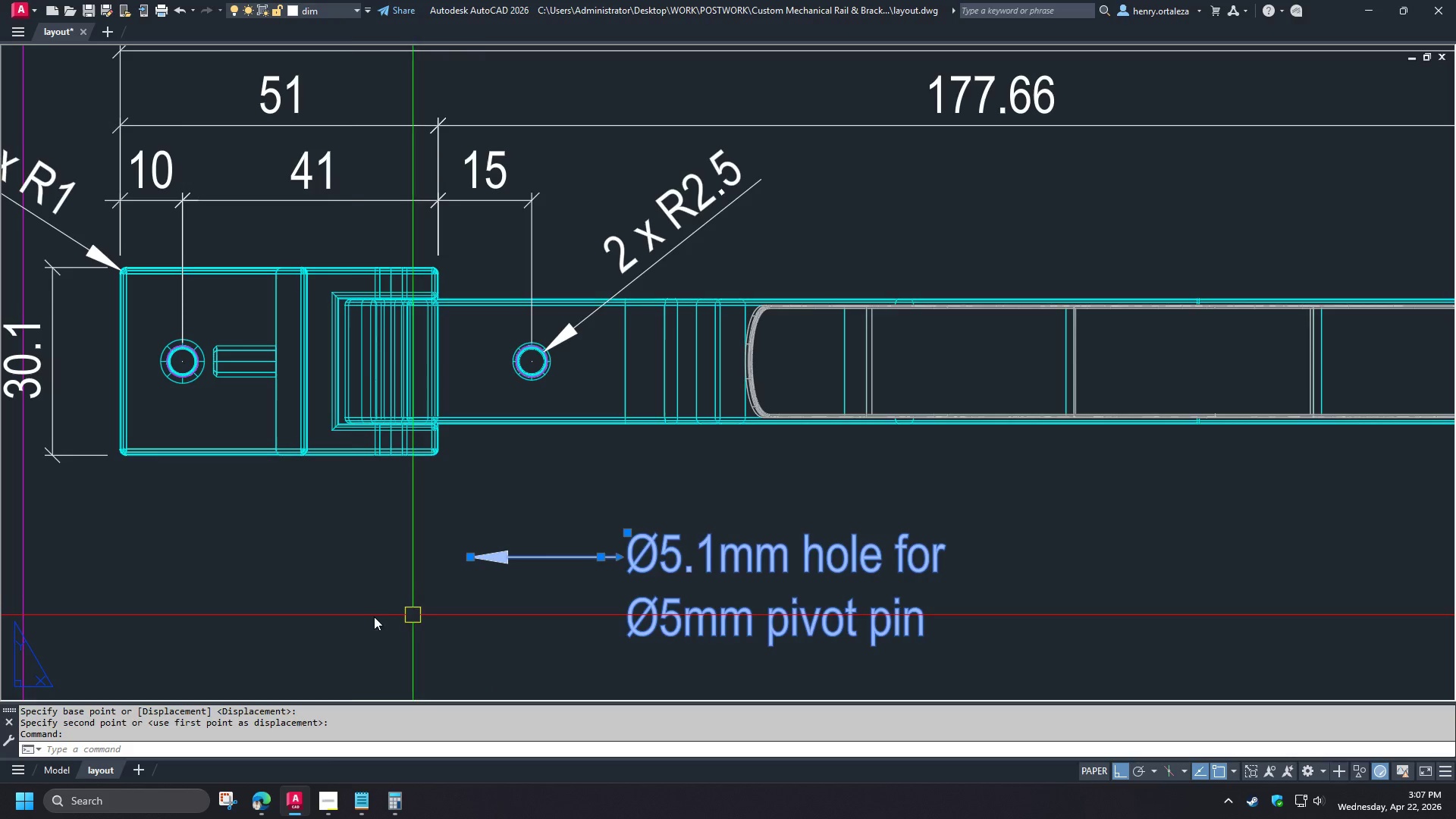 
left_click([561, 134])
 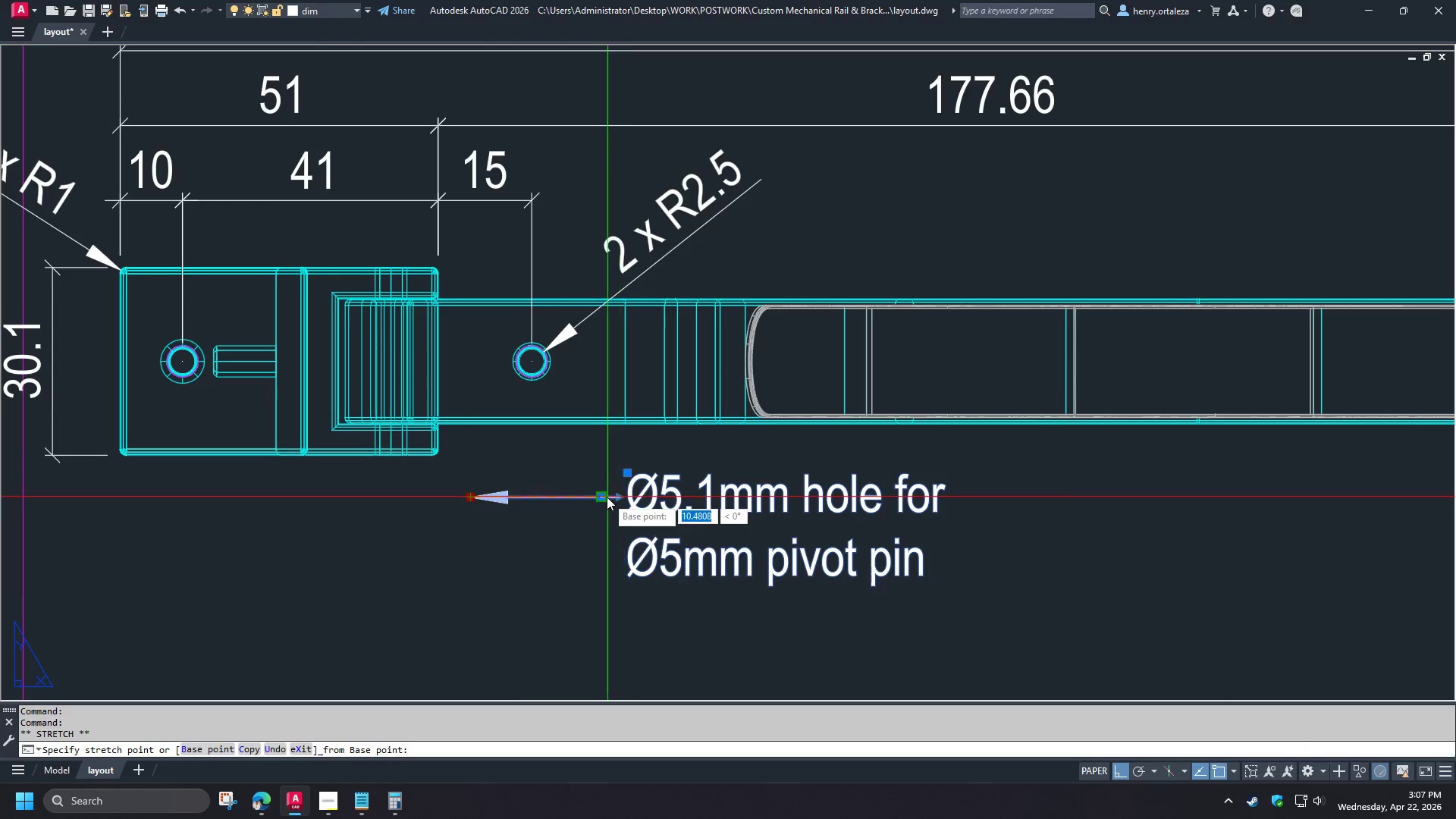 
left_click([605, 496])
 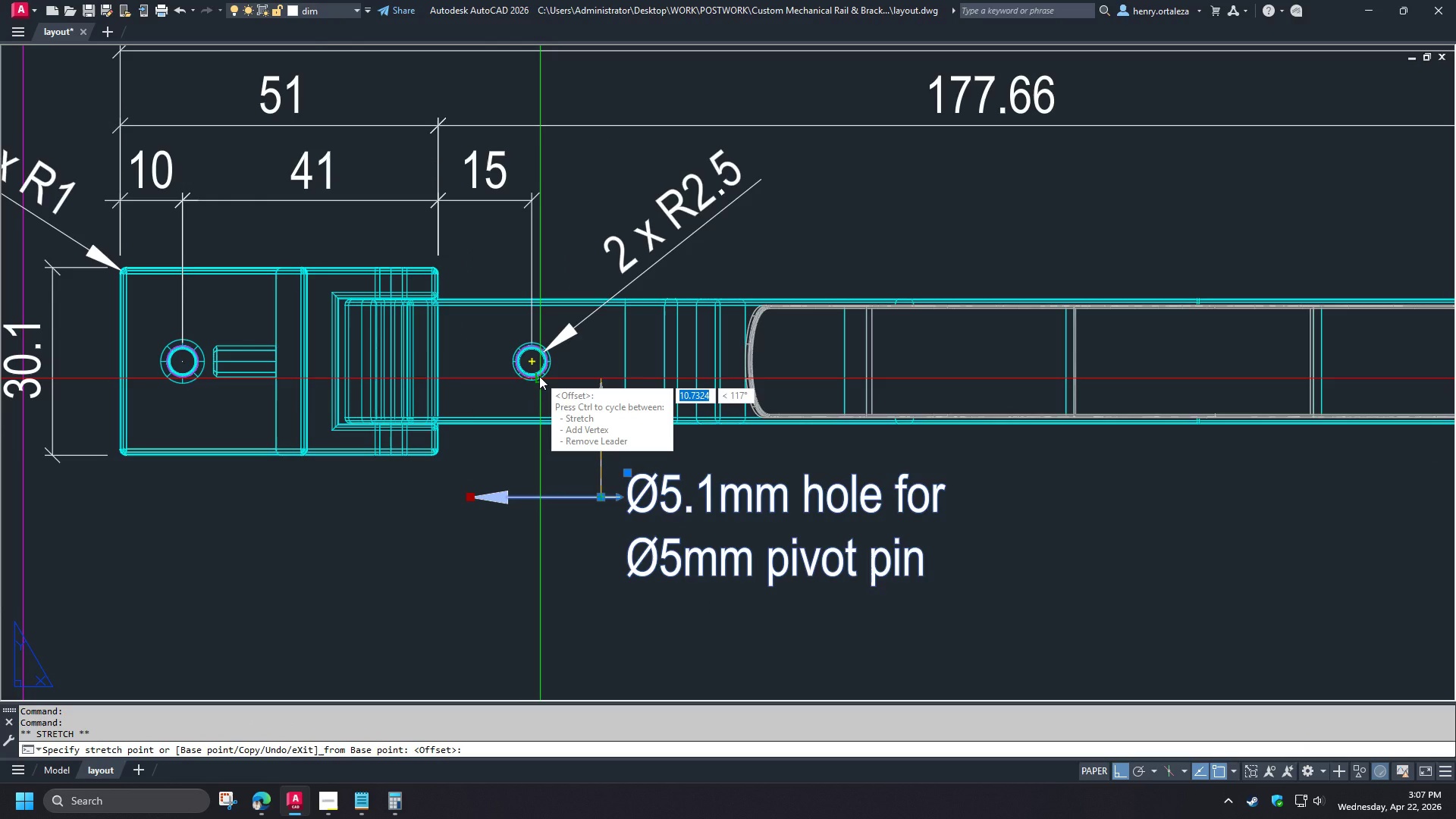 
left_click([539, 376])
 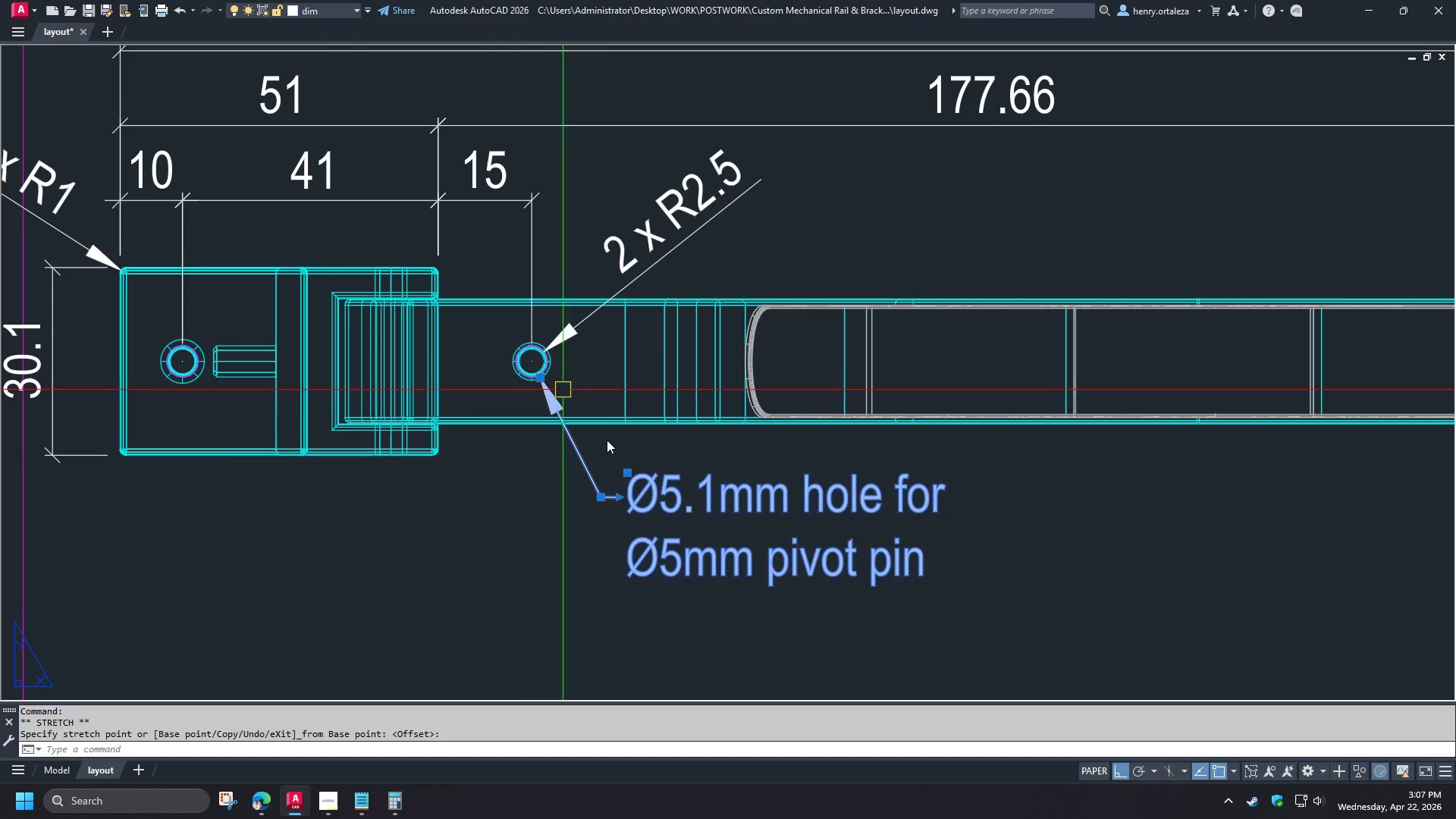 
key(Escape)
 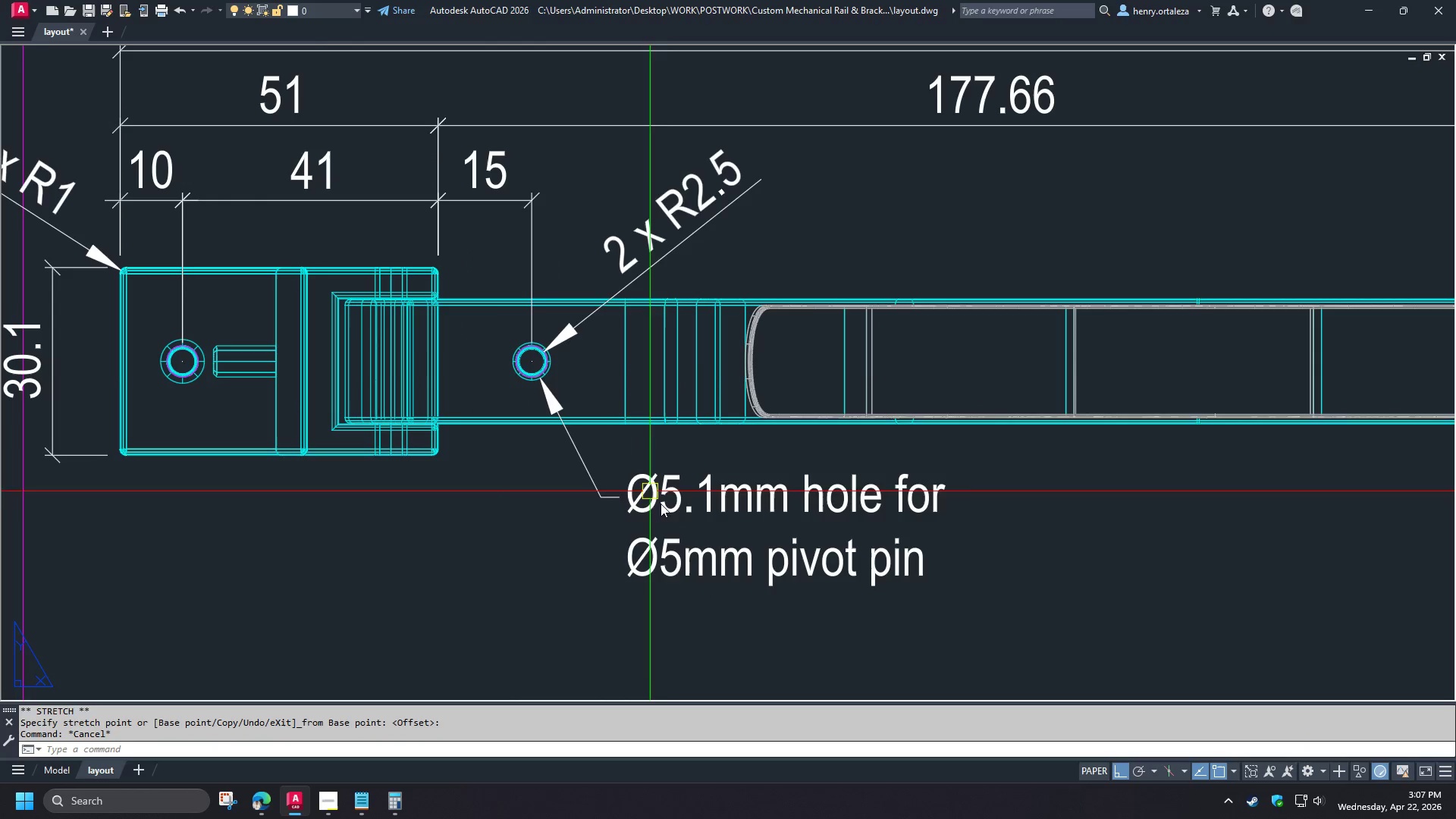 
key(Escape)
 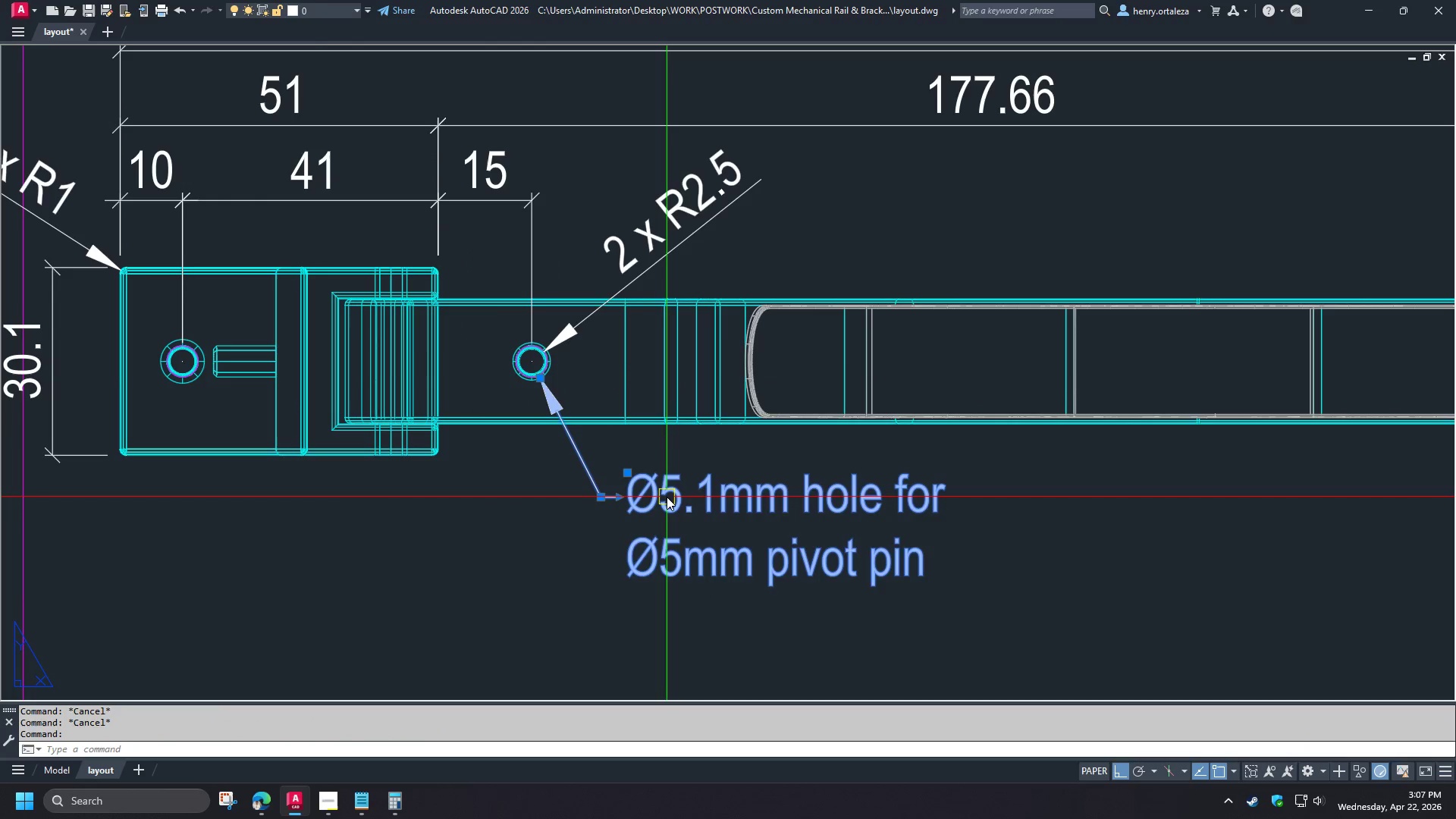 
double_click([667, 497])
 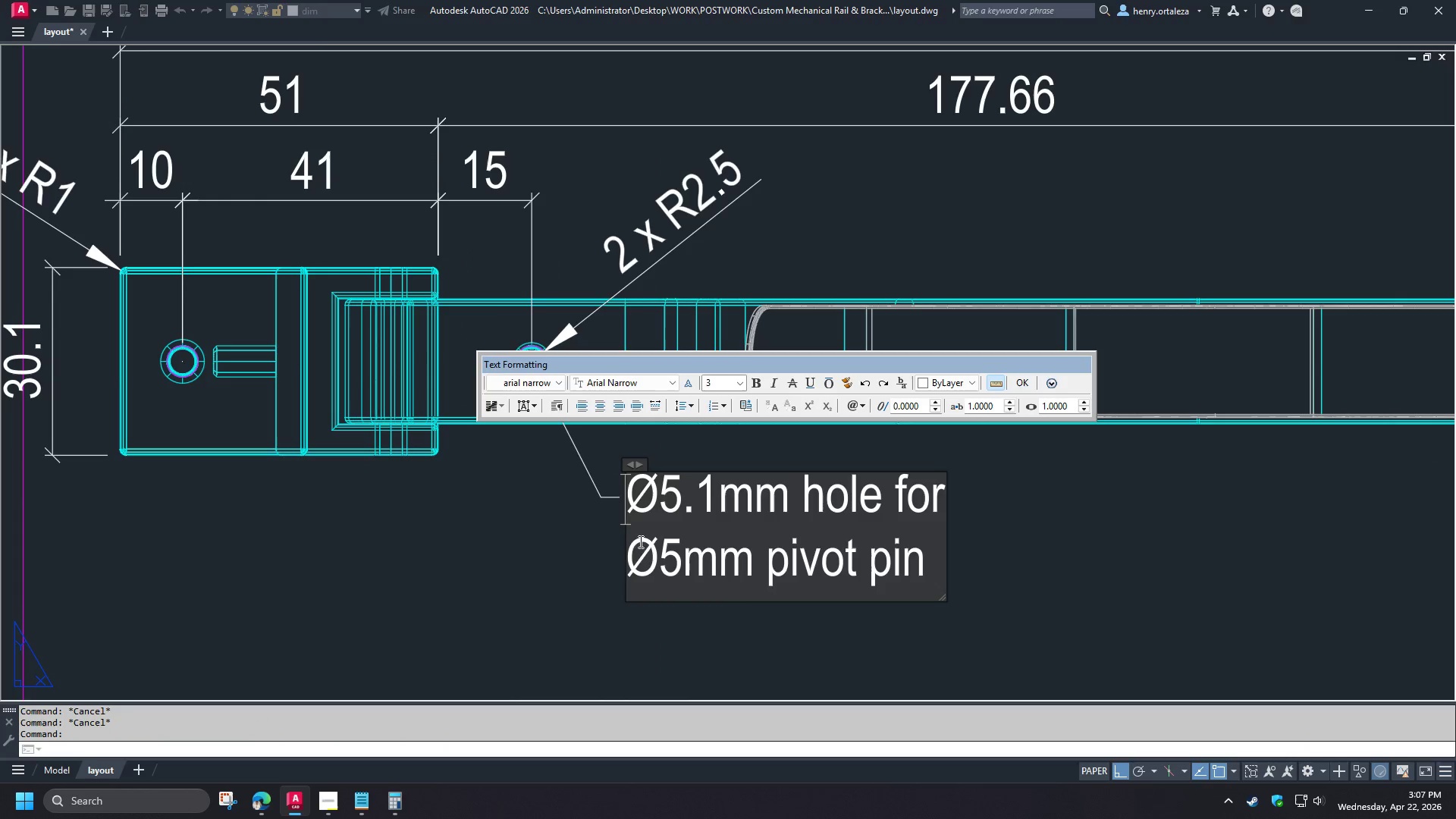 
left_click_drag(start_coordinate=[634, 547], to_coordinate=[628, 475])
 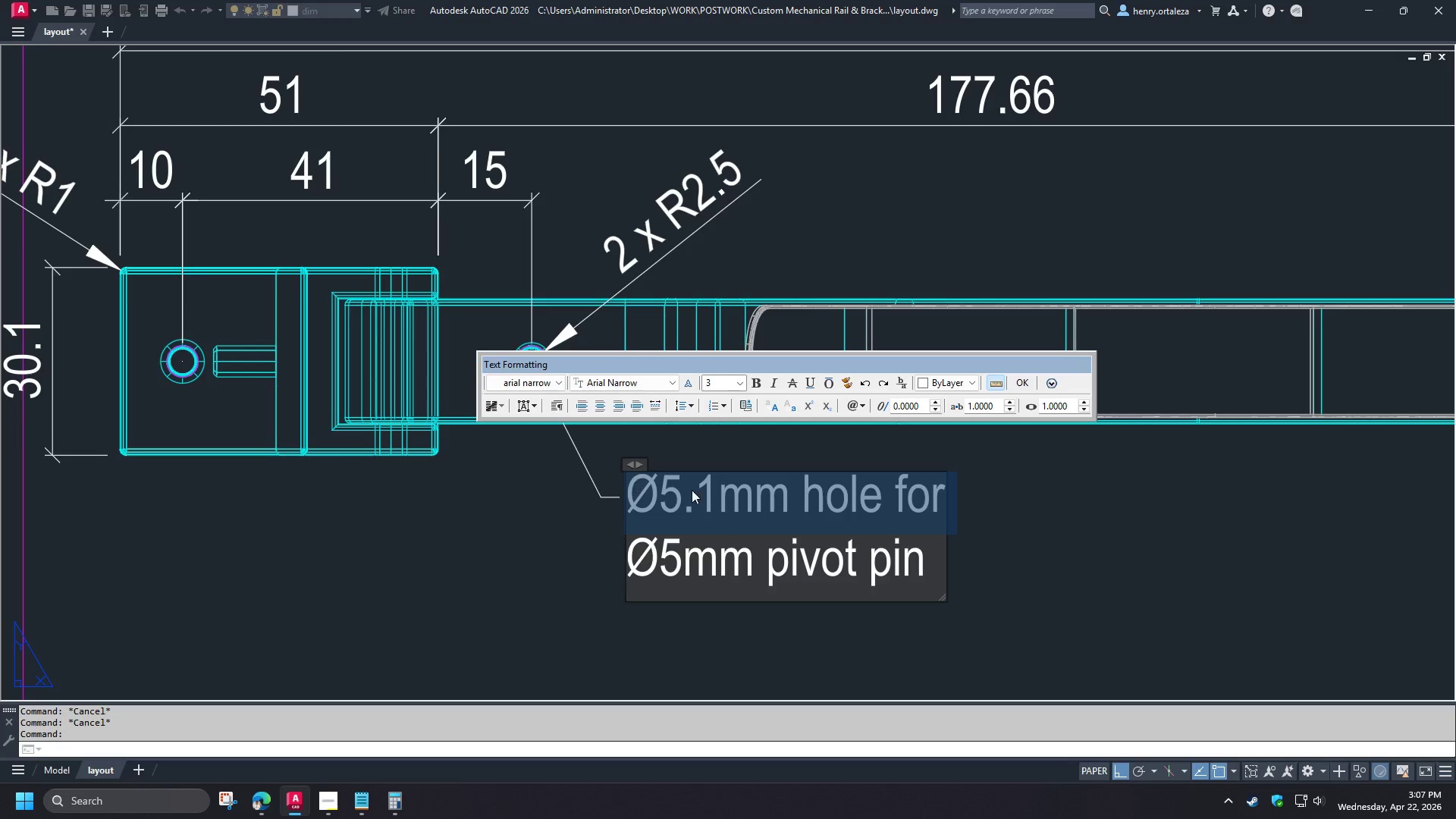 
key(Backspace)
 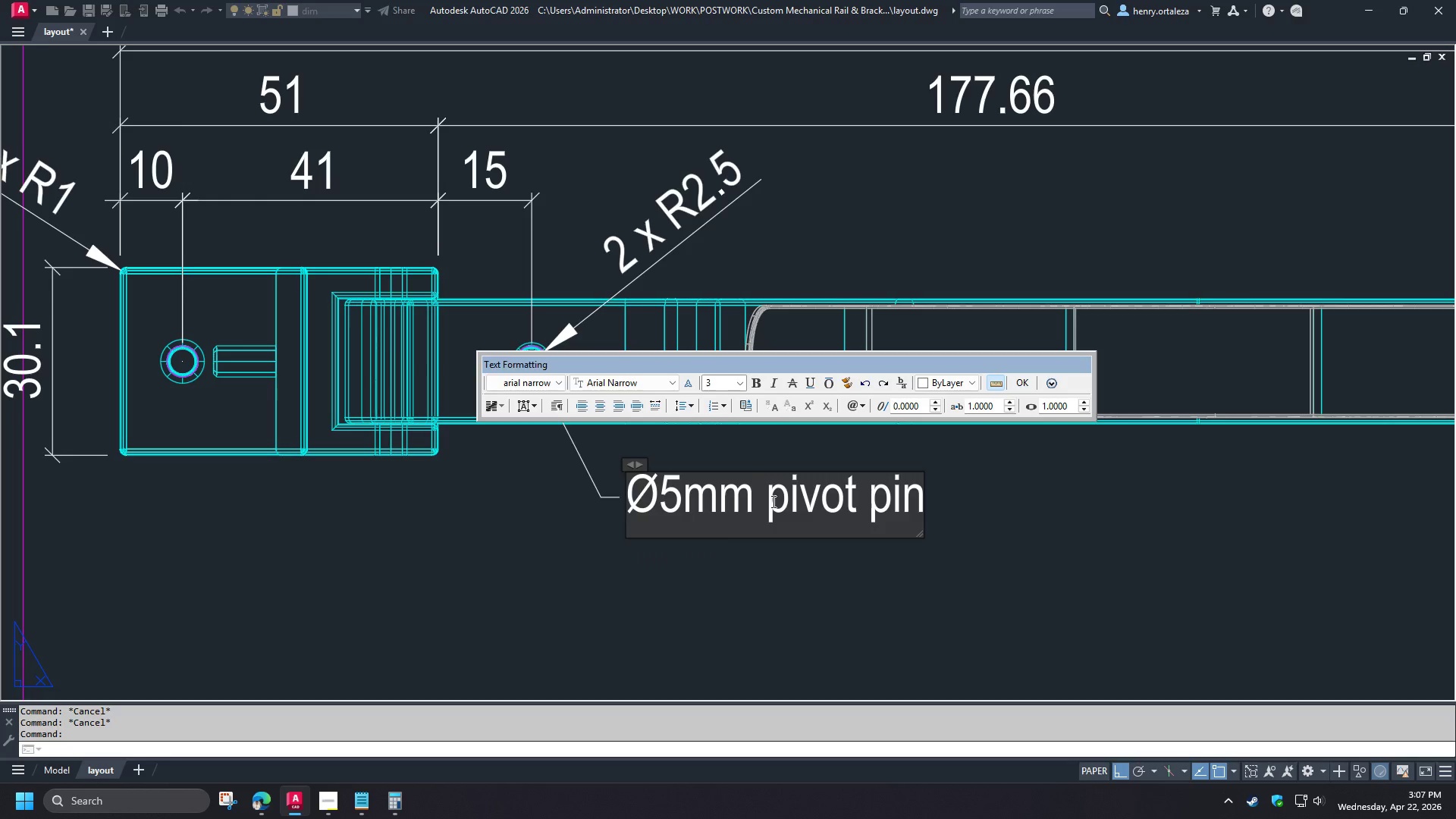 
left_click_drag(start_coordinate=[772, 501], to_coordinate=[919, 510])
 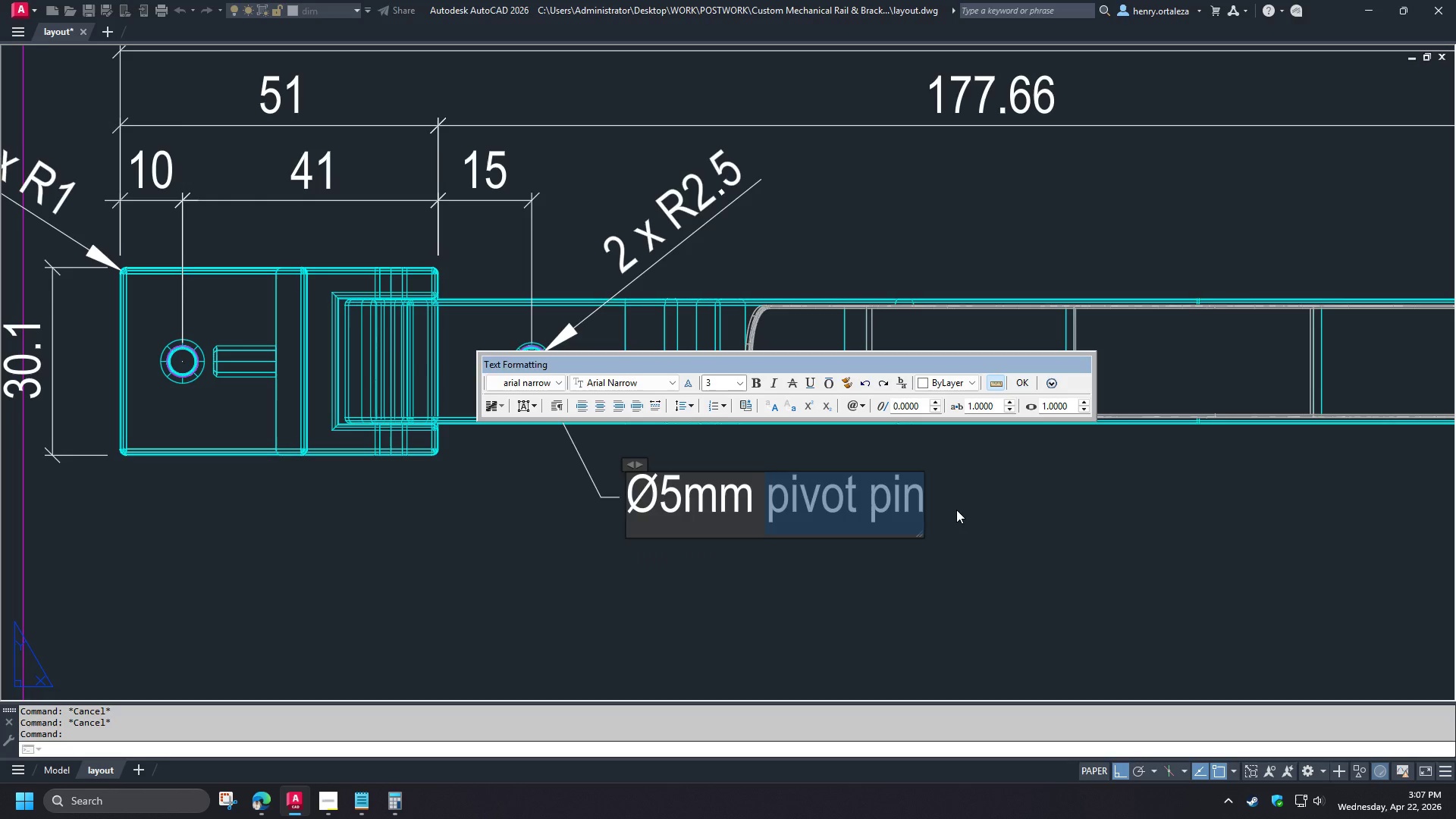 
type(threaded hole)
 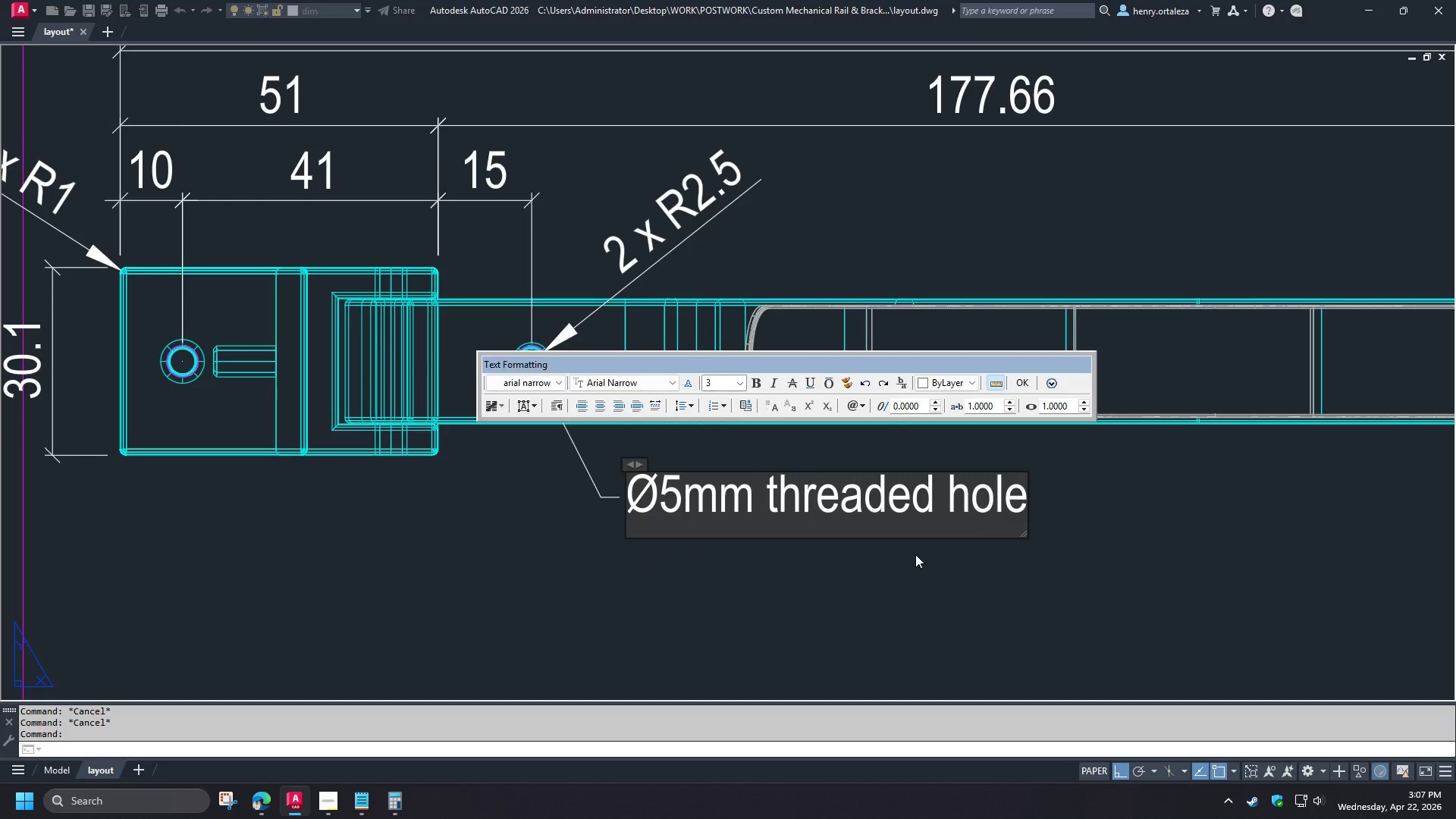 
left_click([837, 587])
 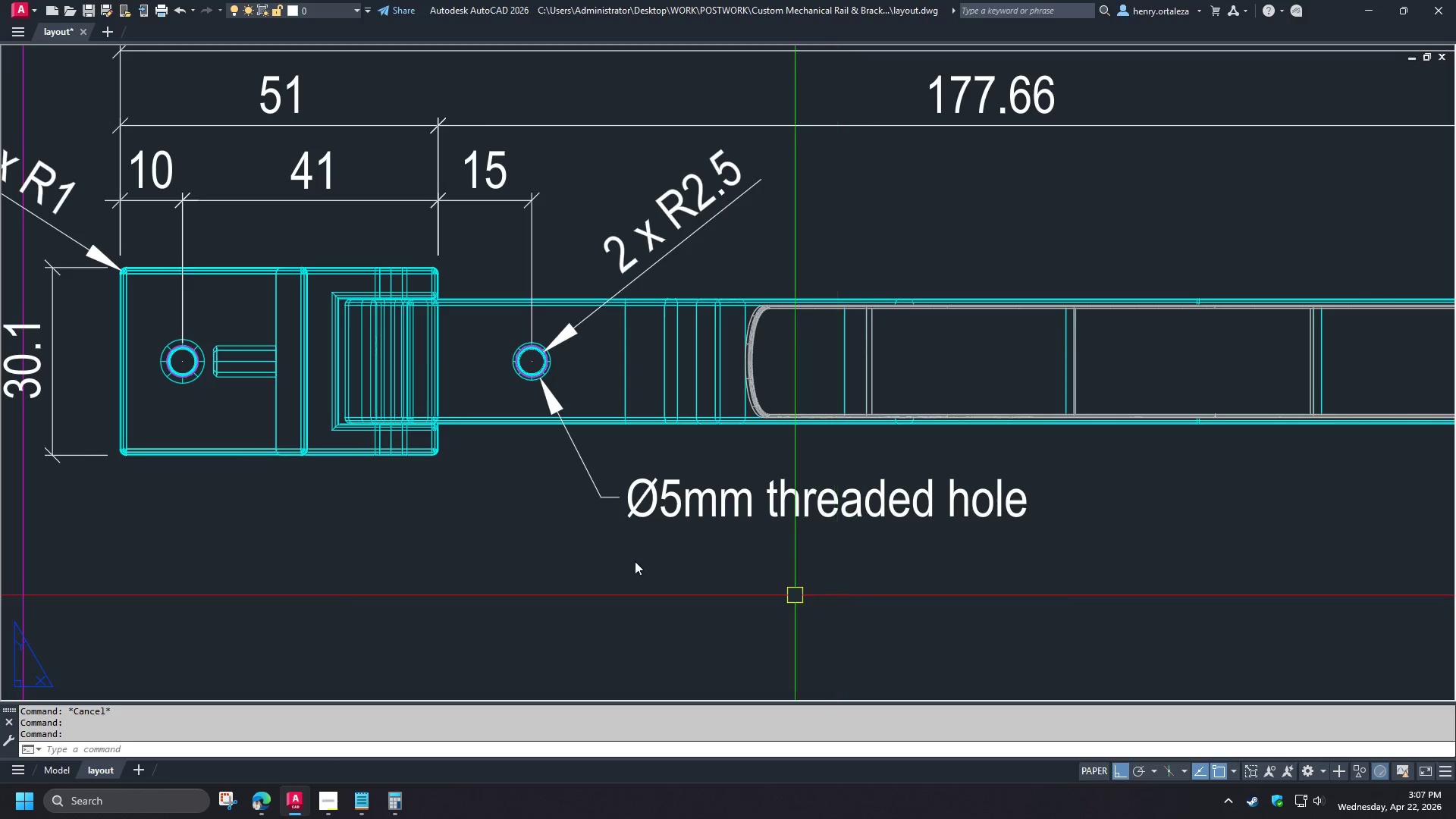 
type(re )
 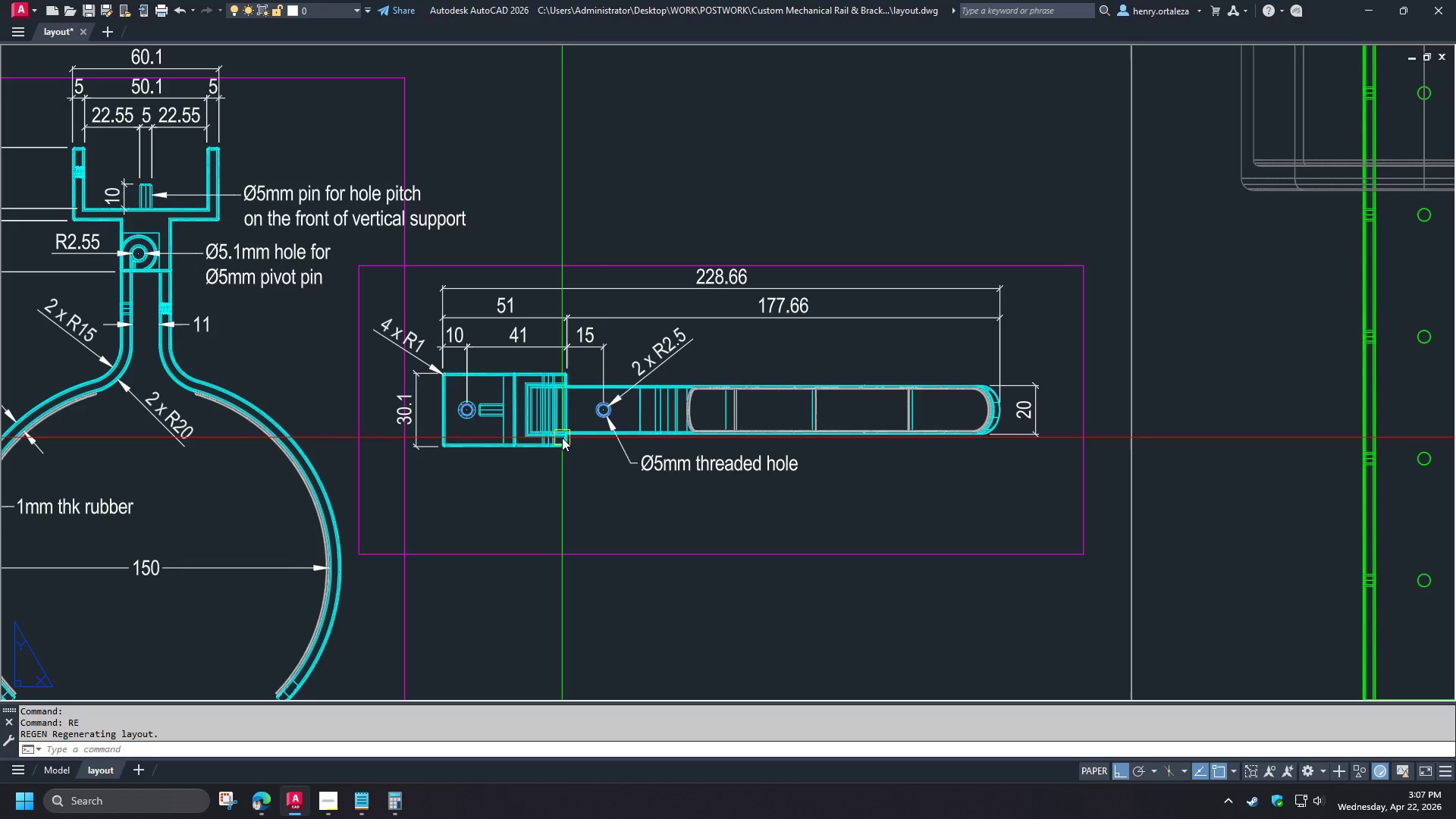 
scroll: coordinate [595, 549], scroll_direction: down, amount: 2.0
 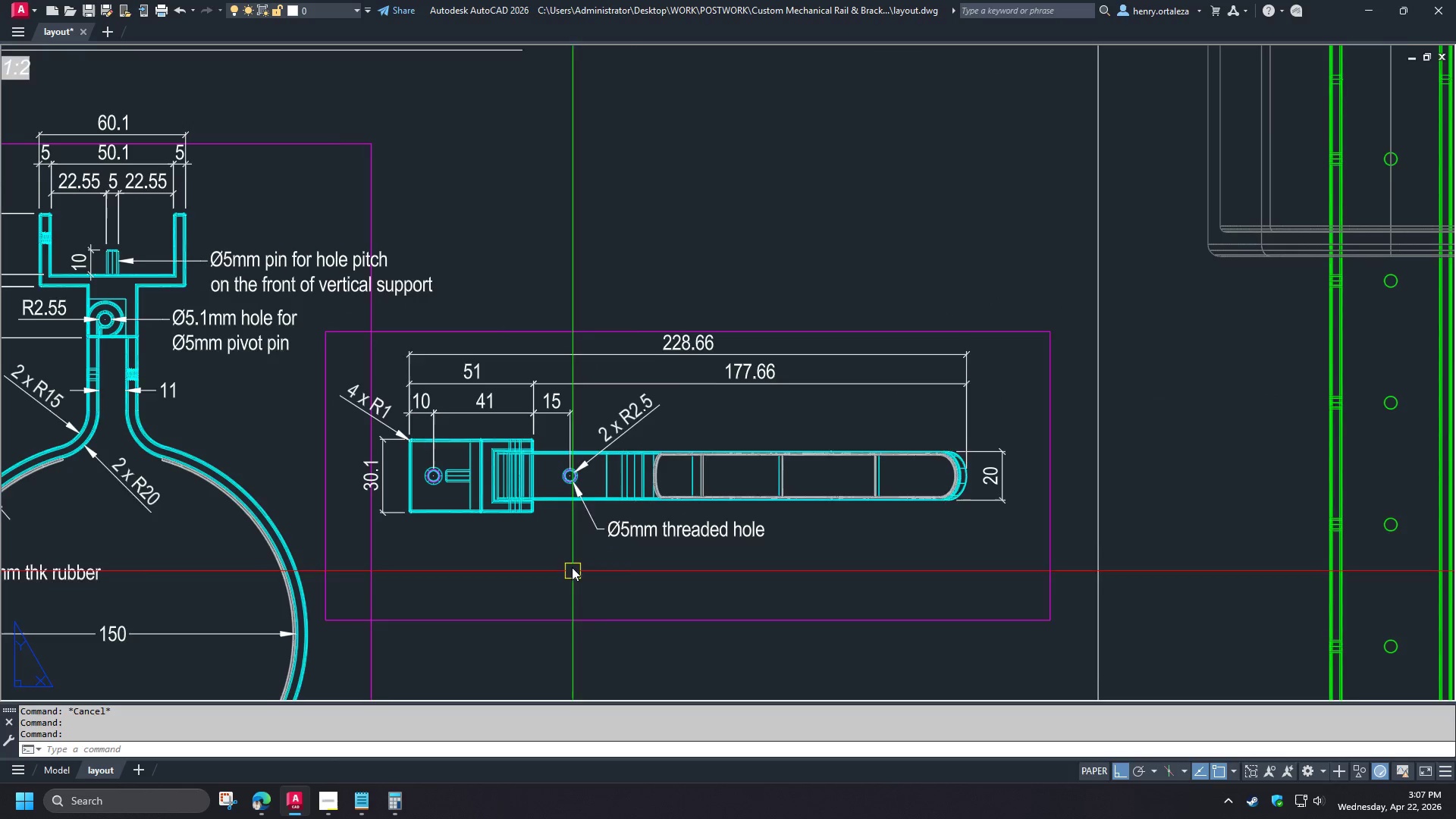 
wait(7.08)
 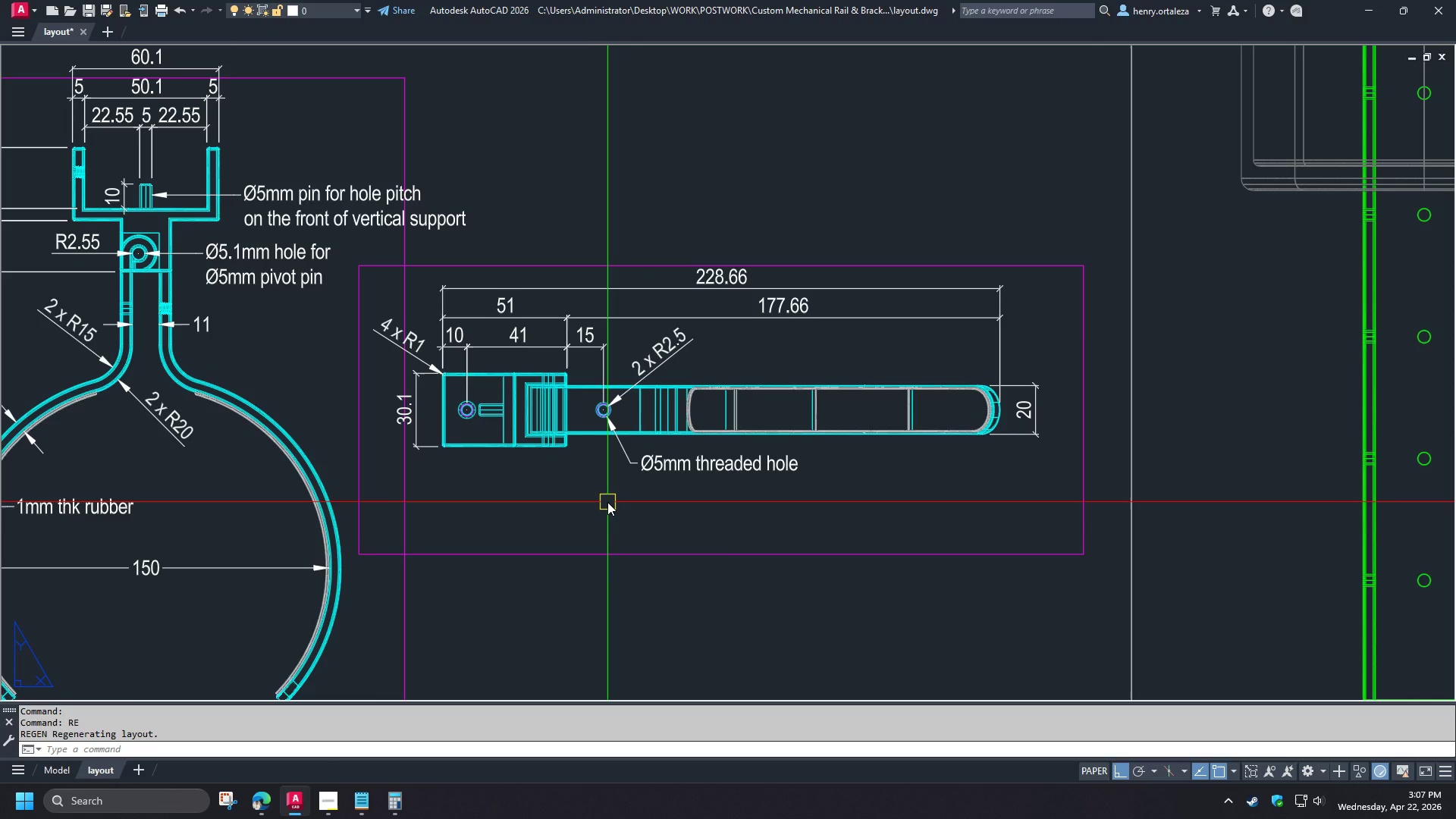 
type(re )
 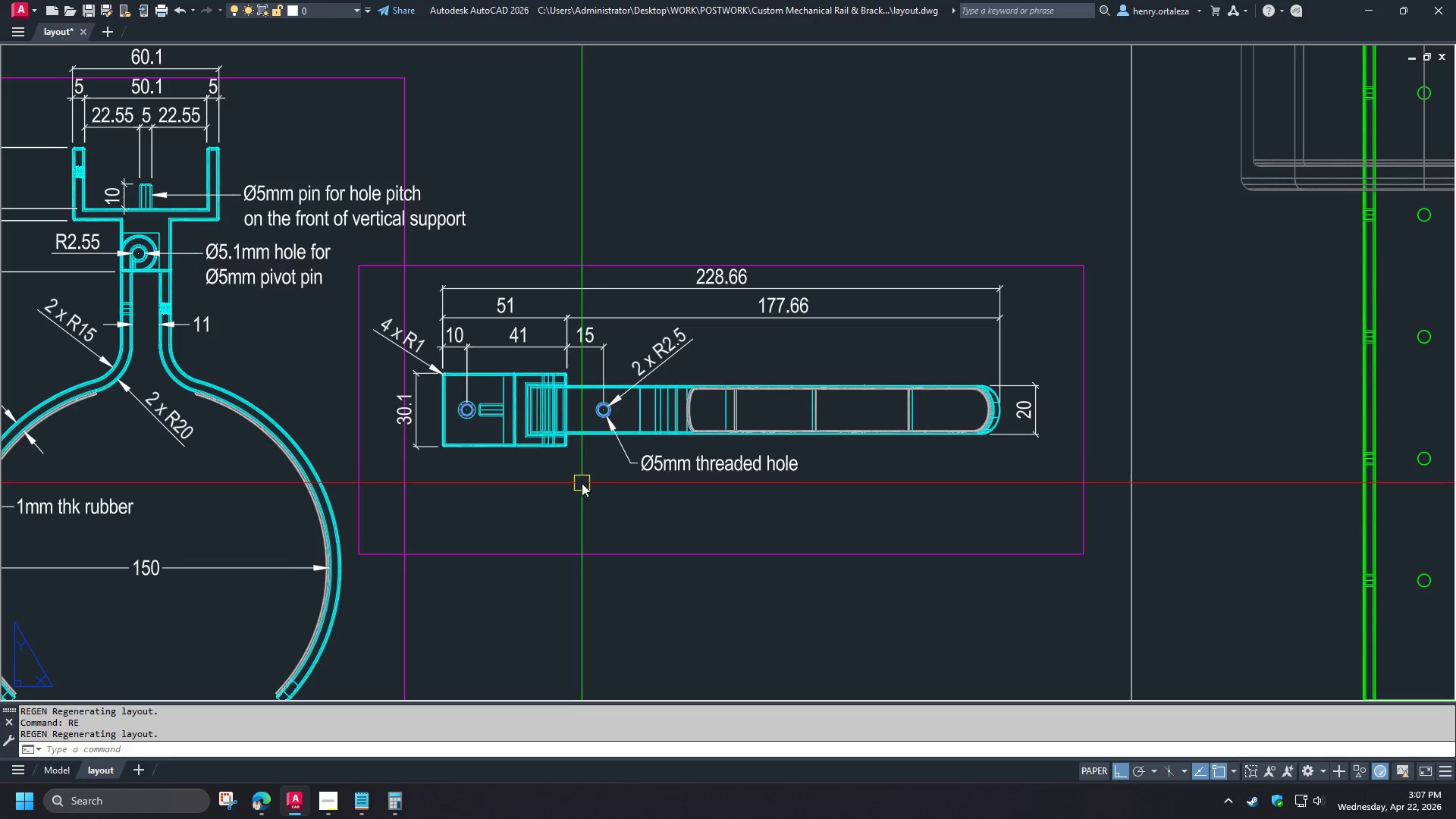 
left_click([320, 807])